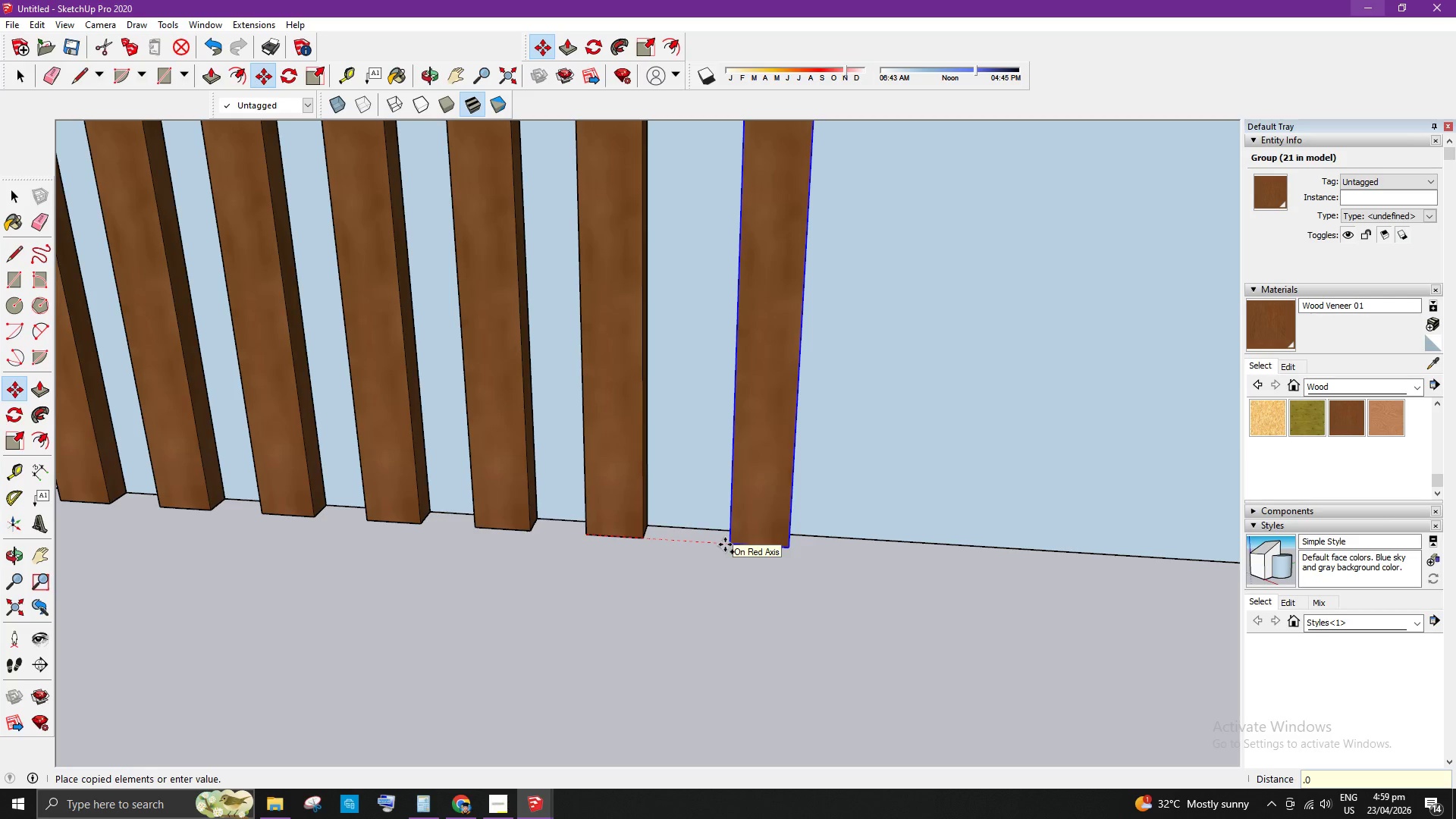 
key(Numpad8)
 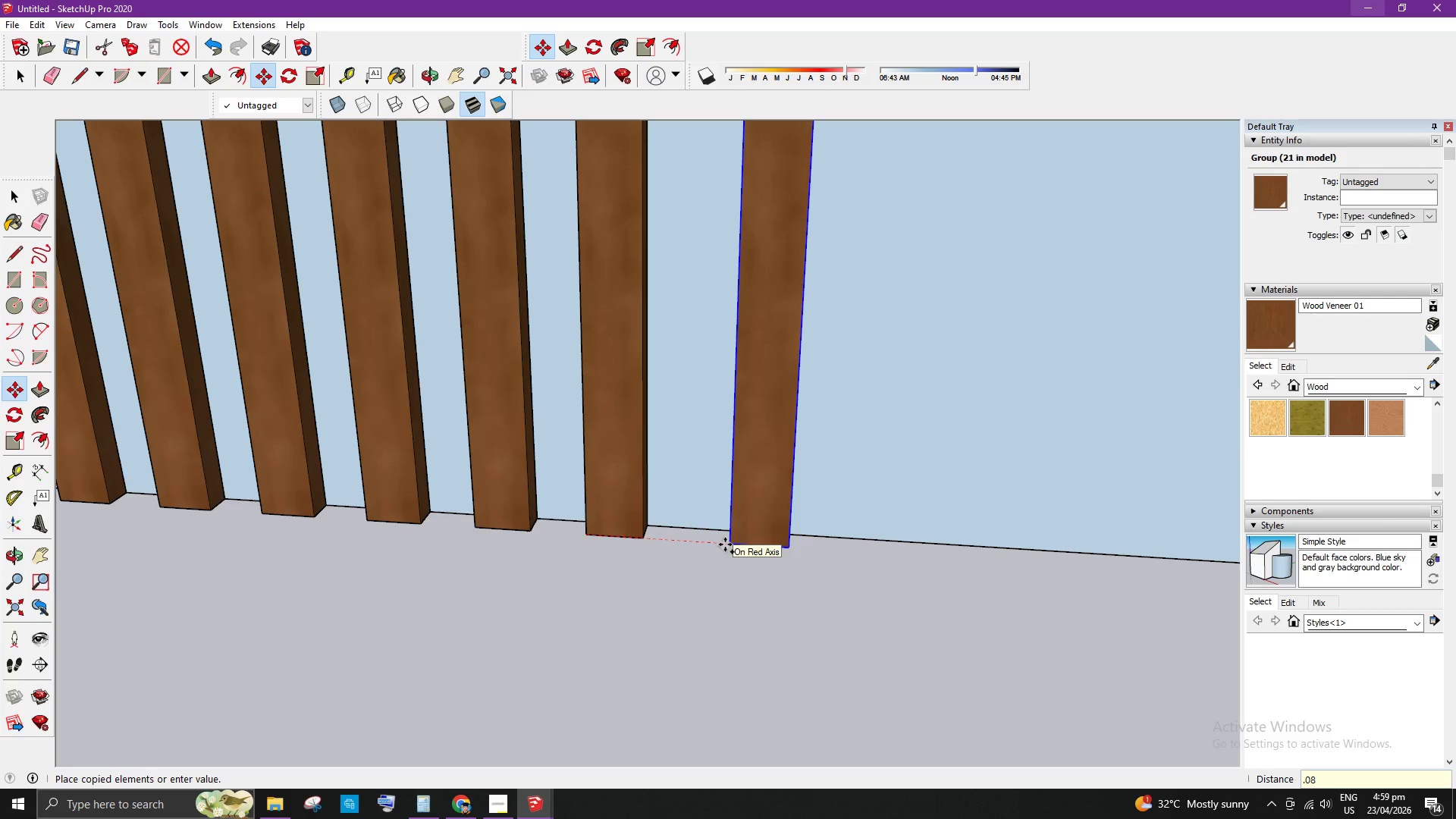 
key(Enter)
 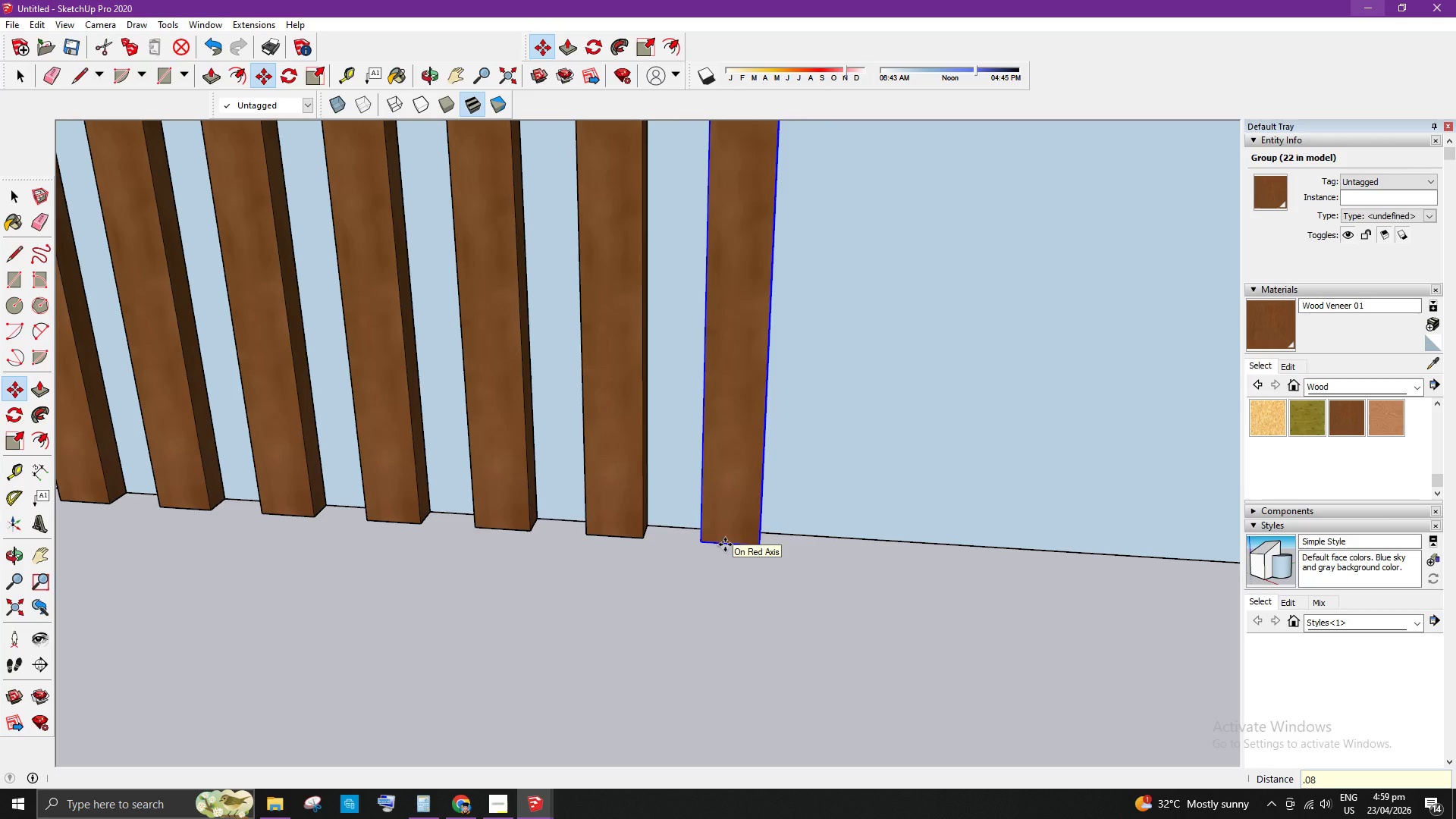 
key(X)
 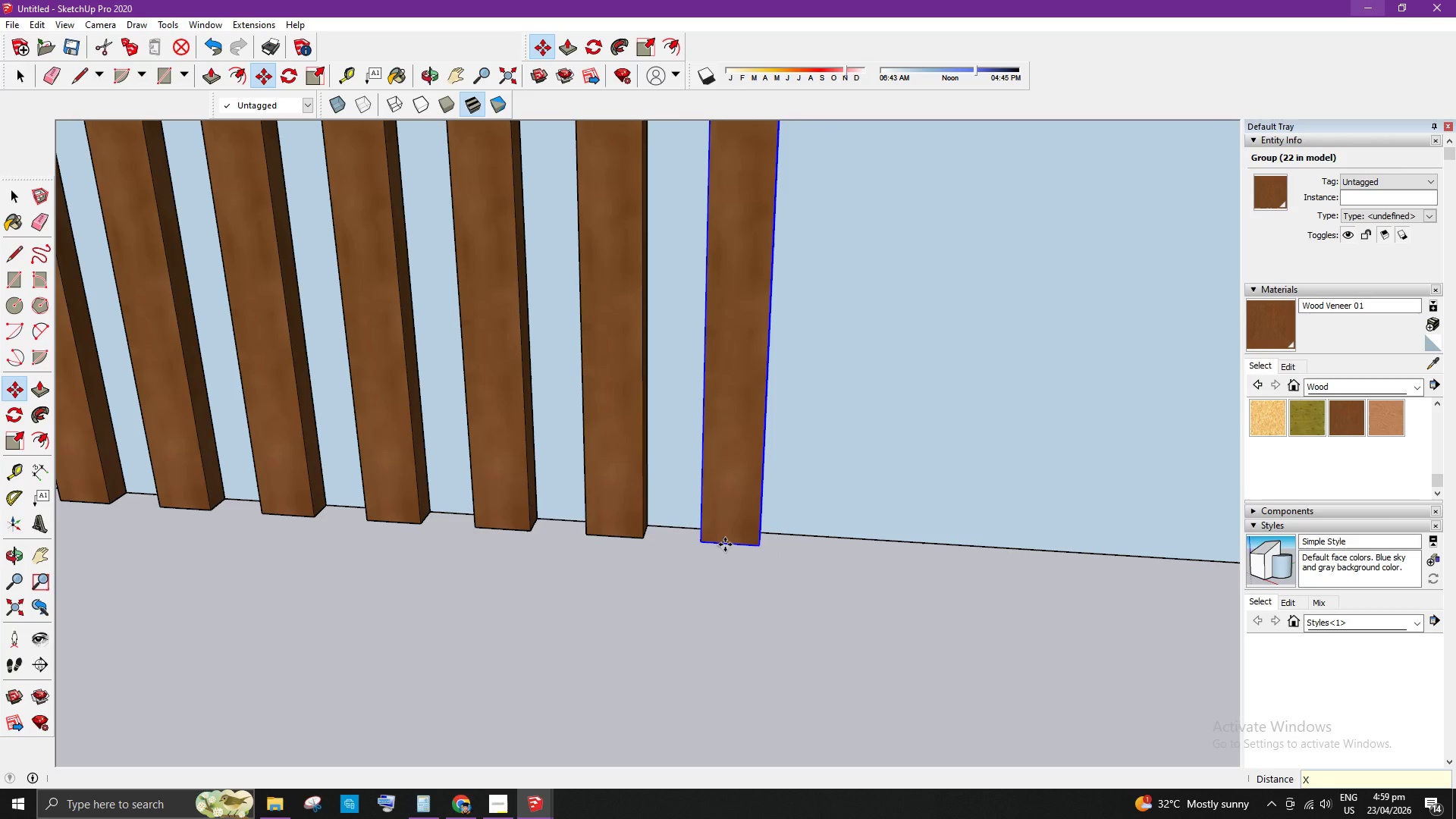 
type(50)
 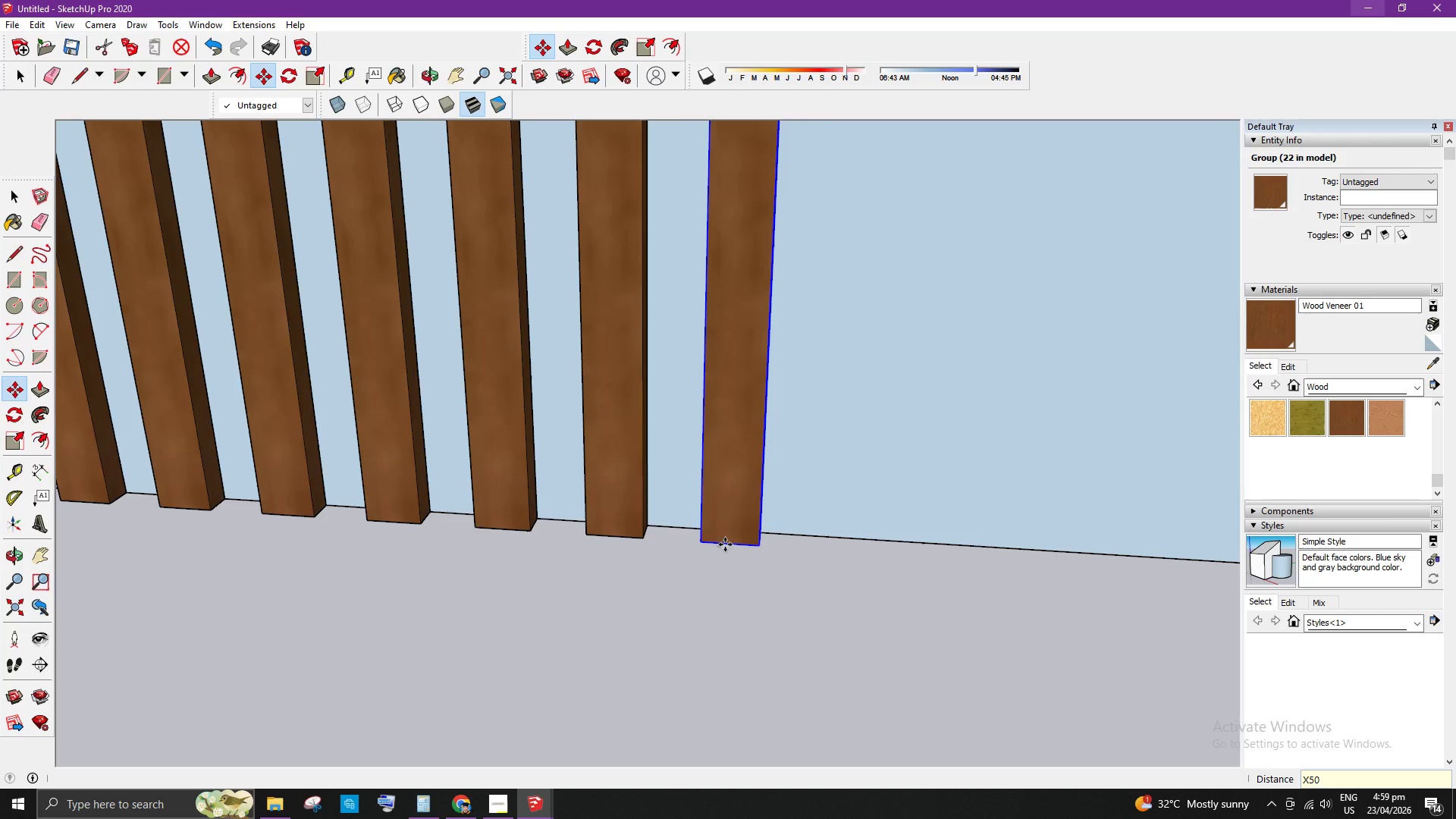 
key(Enter)
 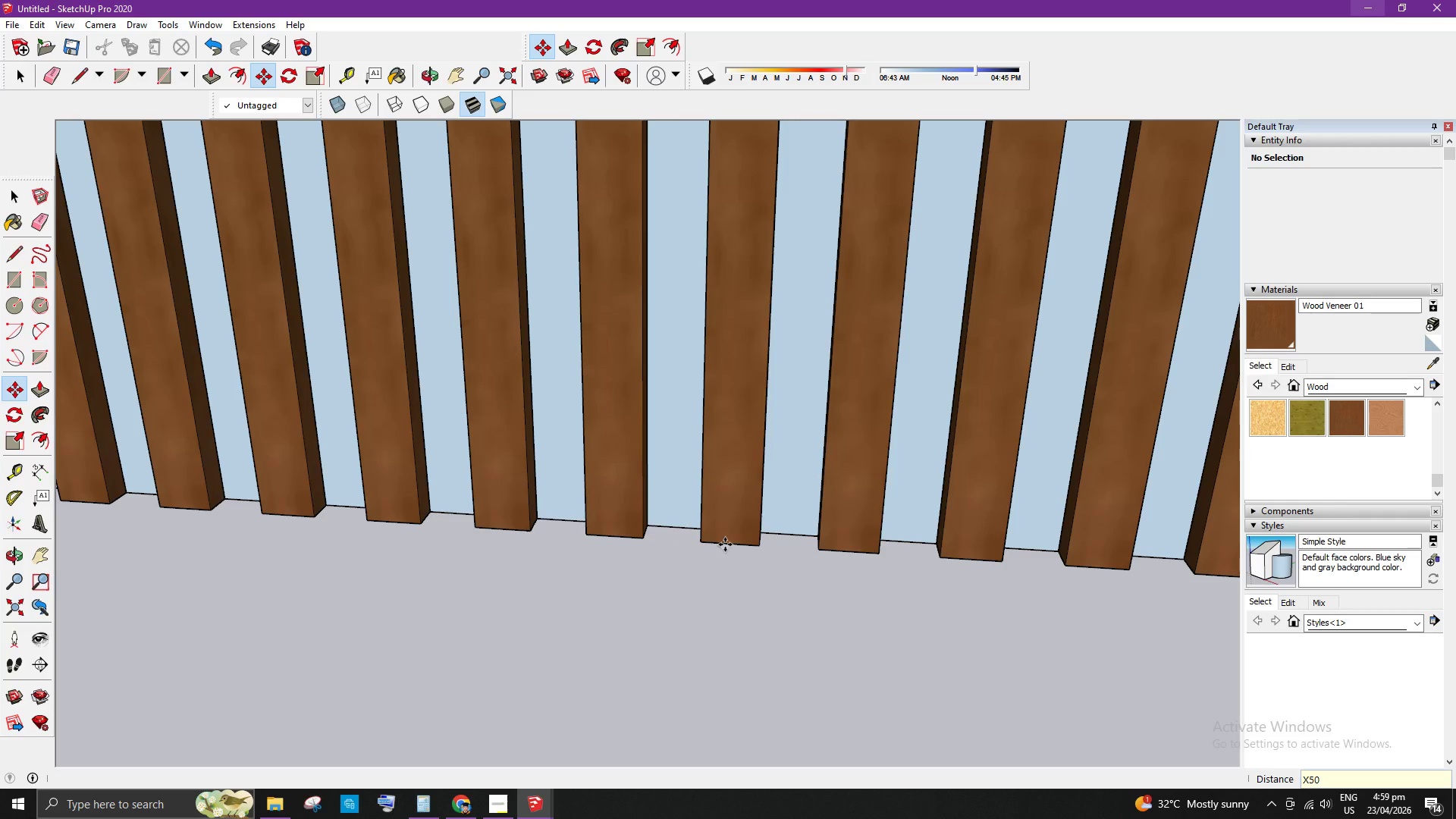 
key(Space)
 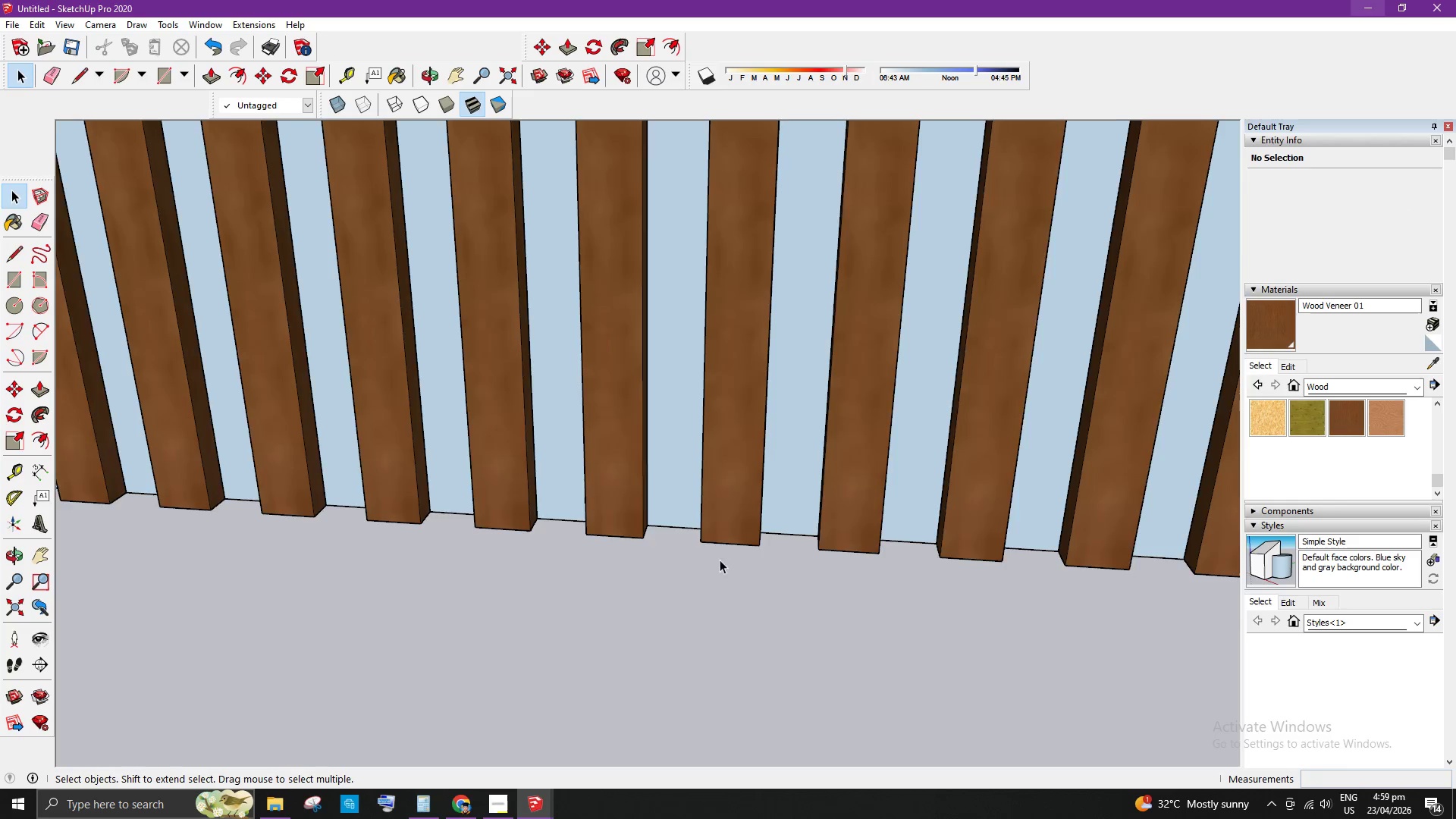 
scroll: coordinate [921, 545], scroll_direction: down, amount: 50.0
 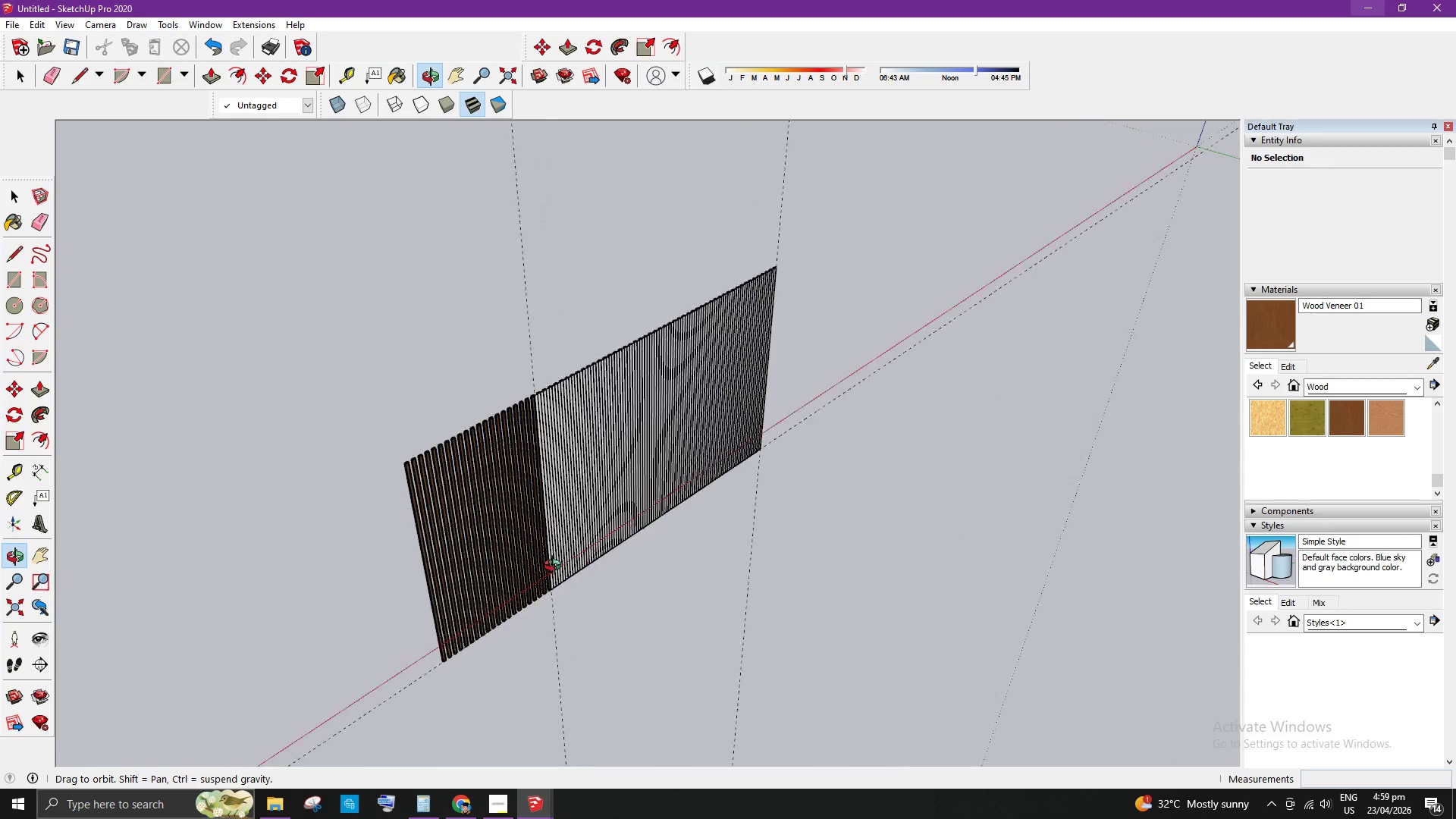 
scroll: coordinate [299, 441], scroll_direction: up, amount: 3.0
 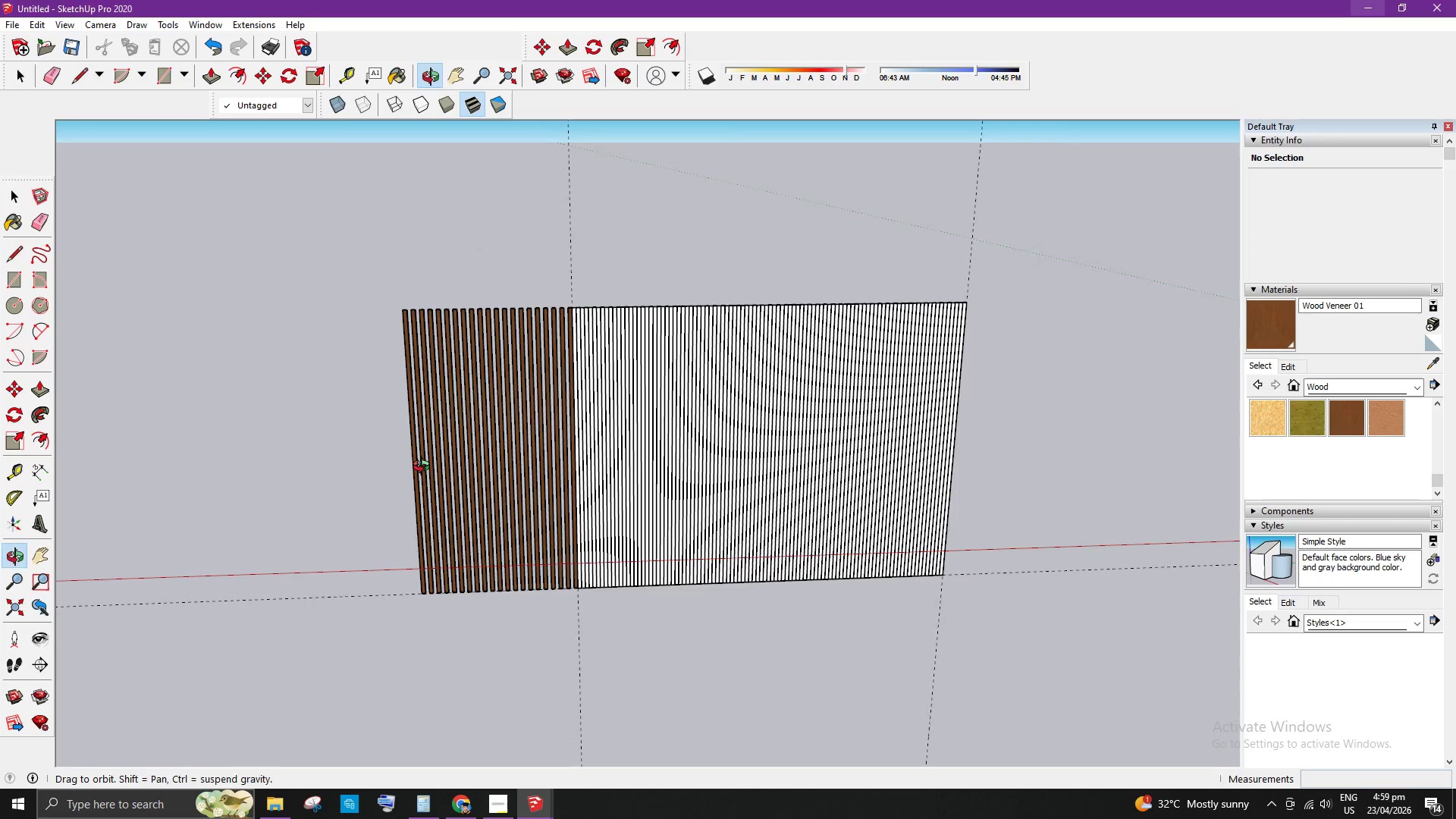 
left_click([531, 699])
 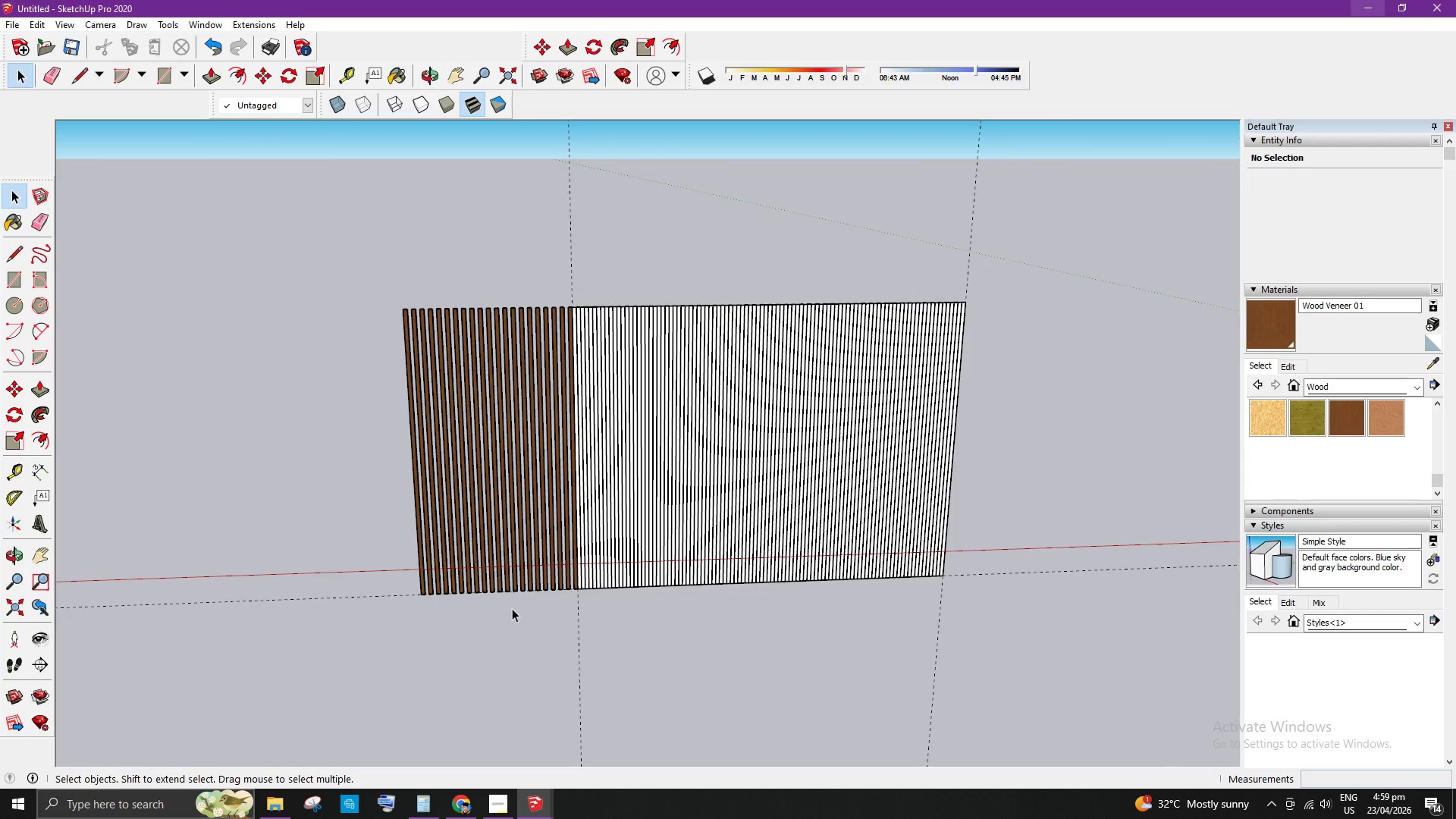 
scroll: coordinate [560, 467], scroll_direction: up, amount: 4.0
 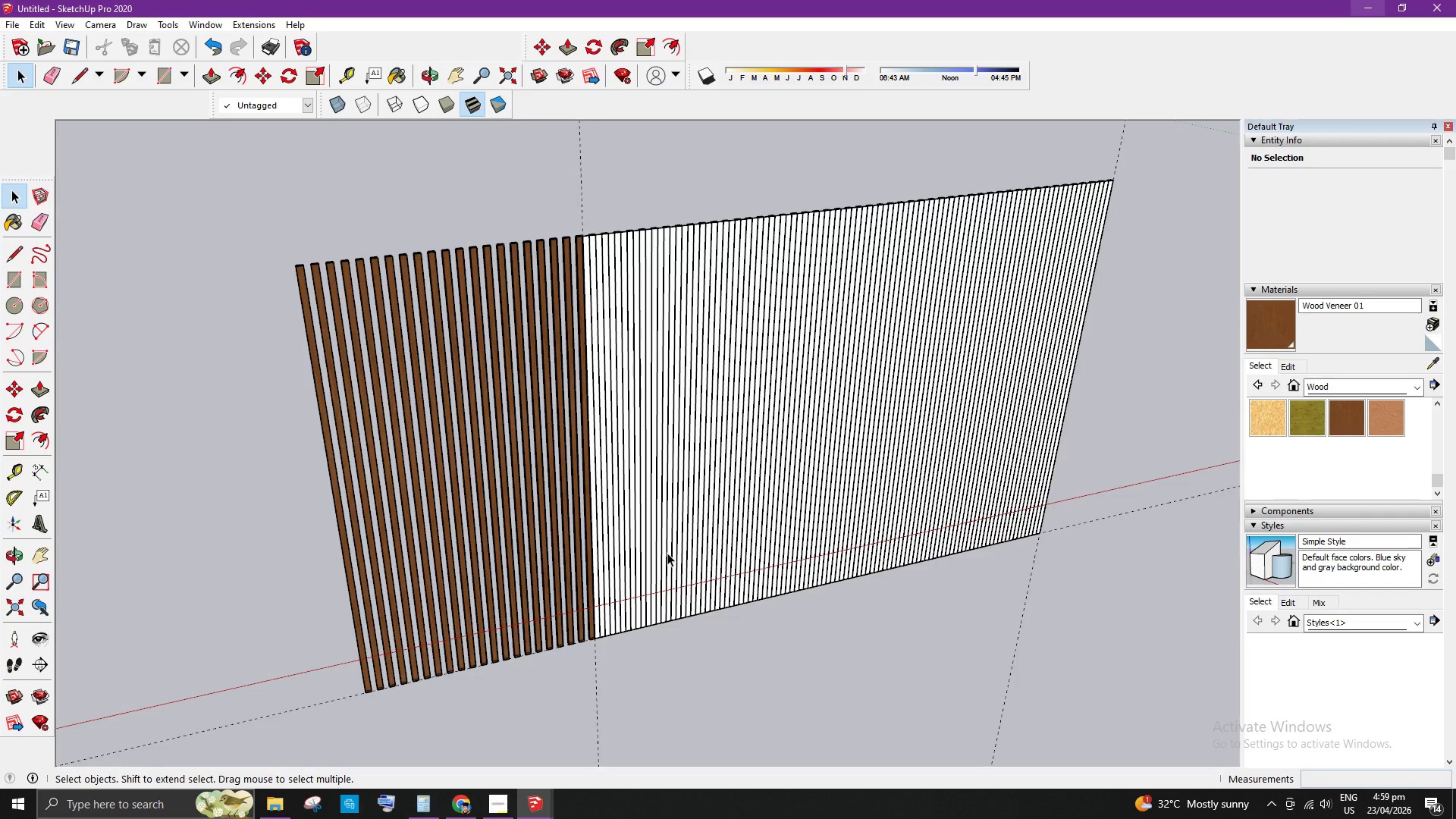 
key(E)
 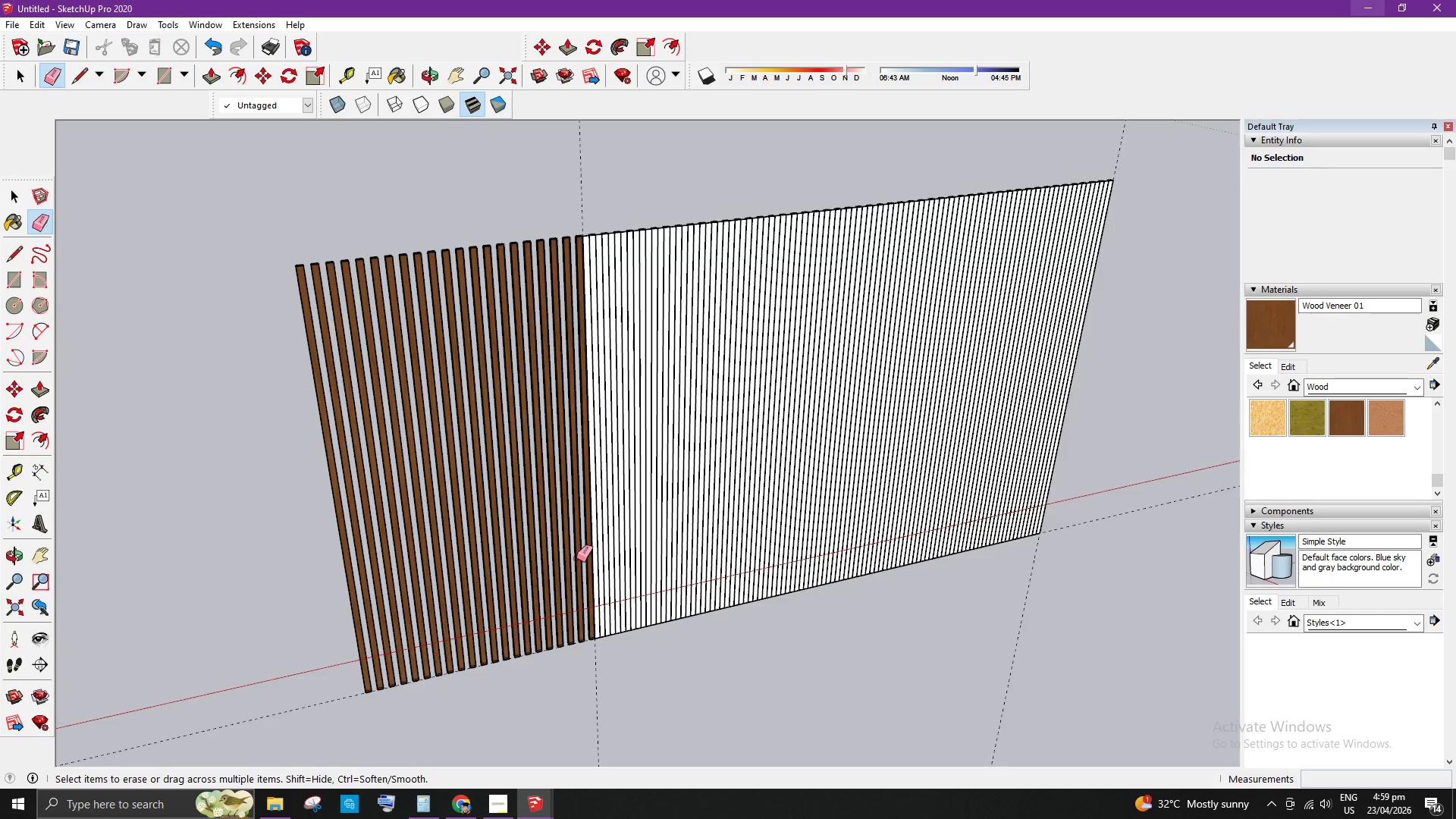 
scroll: coordinate [1075, 560], scroll_direction: down, amount: 1.0
 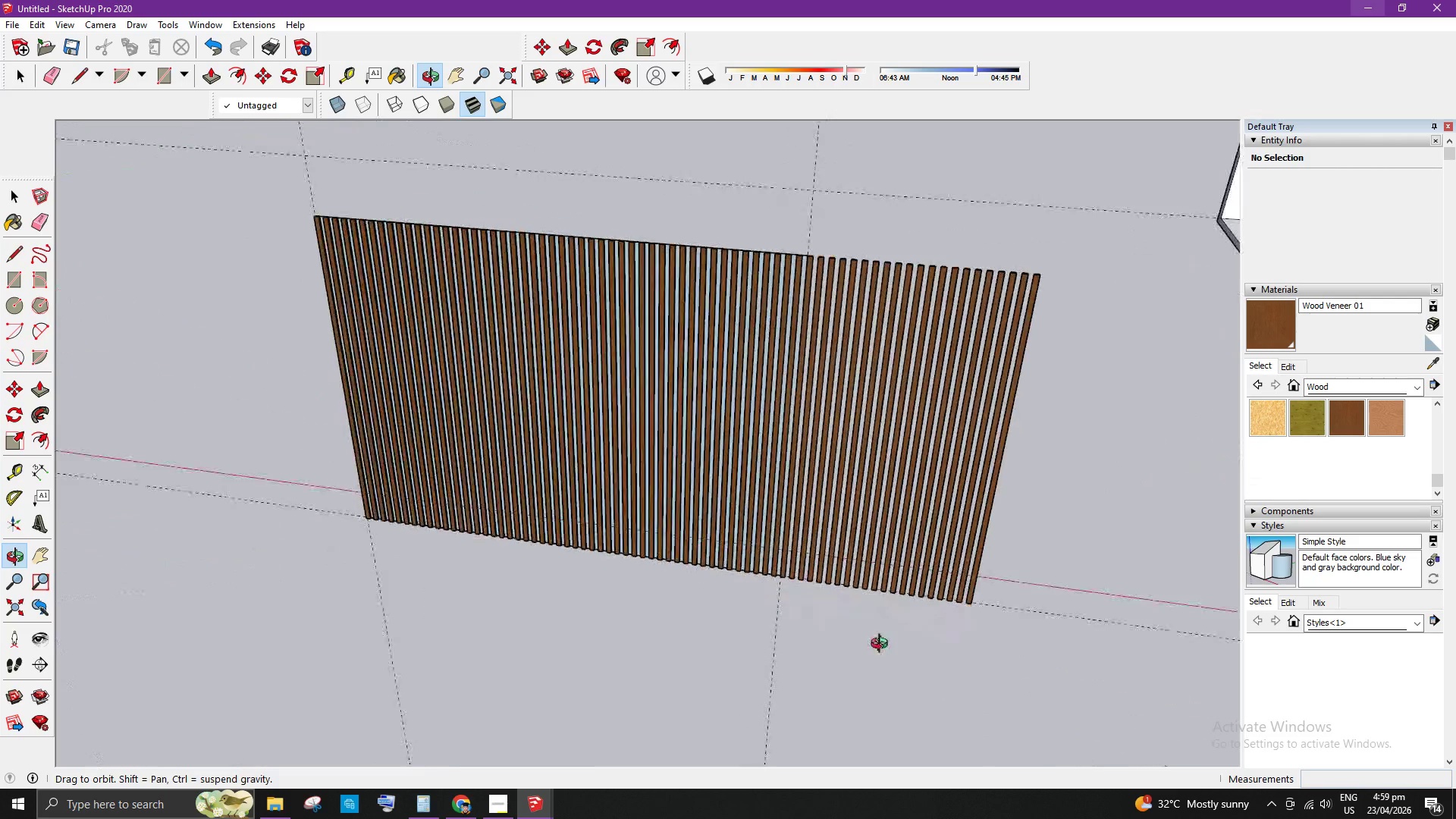 
left_click_drag(start_coordinate=[998, 455], to_coordinate=[992, 457])
 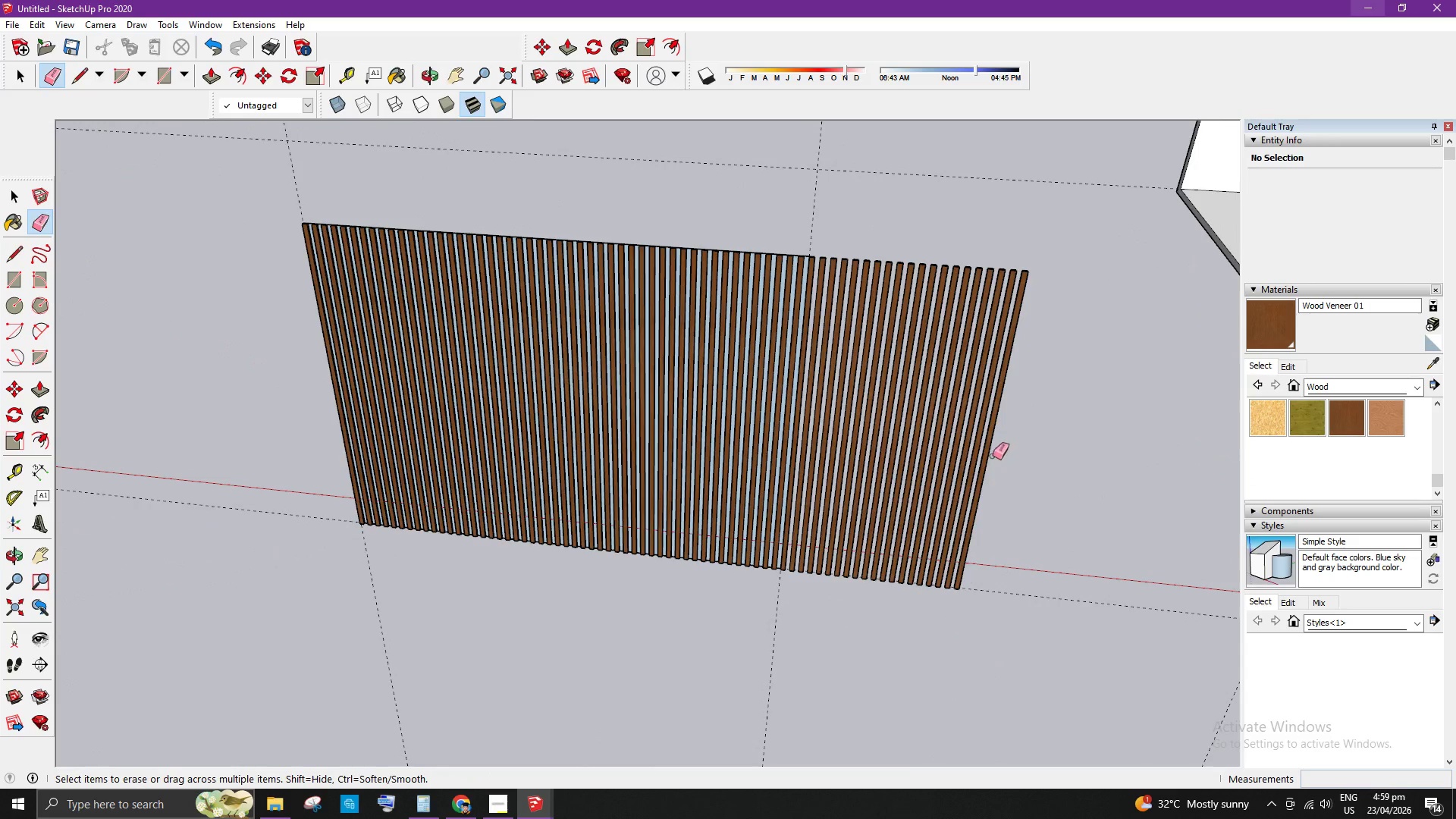 
left_click_drag(start_coordinate=[993, 453], to_coordinate=[973, 457])
 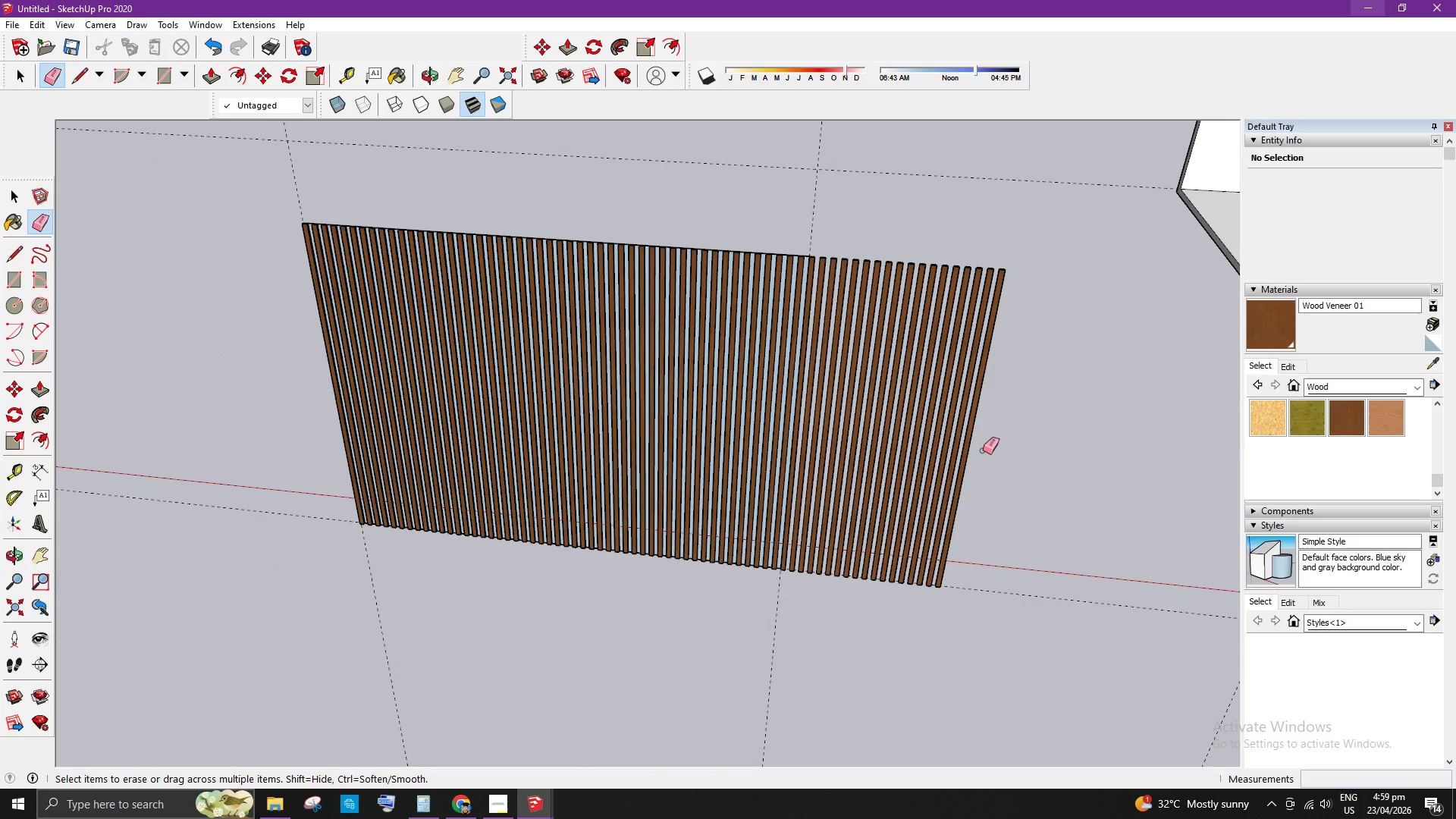 
left_click_drag(start_coordinate=[984, 448], to_coordinate=[969, 462])
 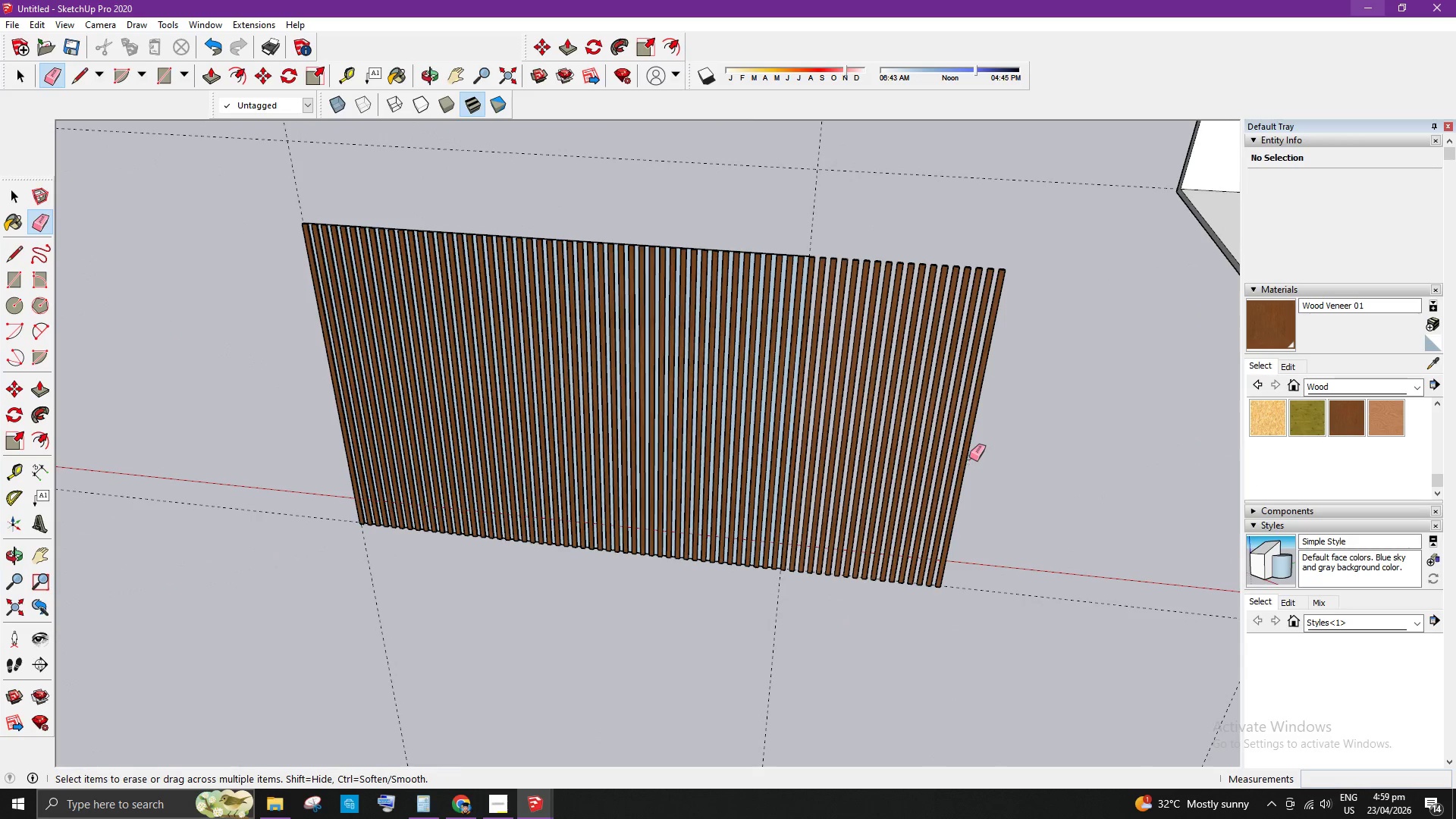 
left_click_drag(start_coordinate=[965, 455], to_coordinate=[956, 458])
 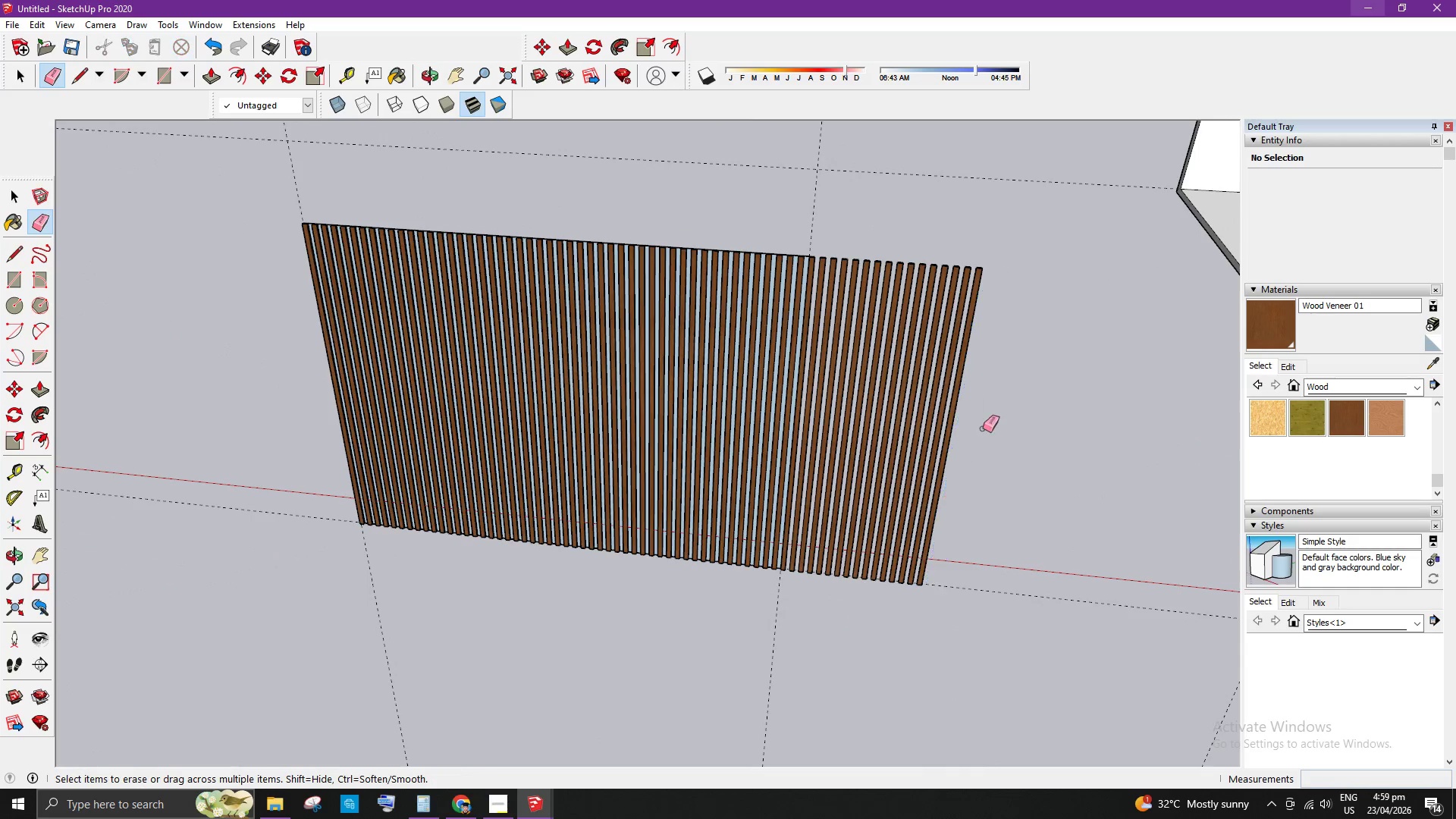 
left_click_drag(start_coordinate=[968, 432], to_coordinate=[952, 442])
 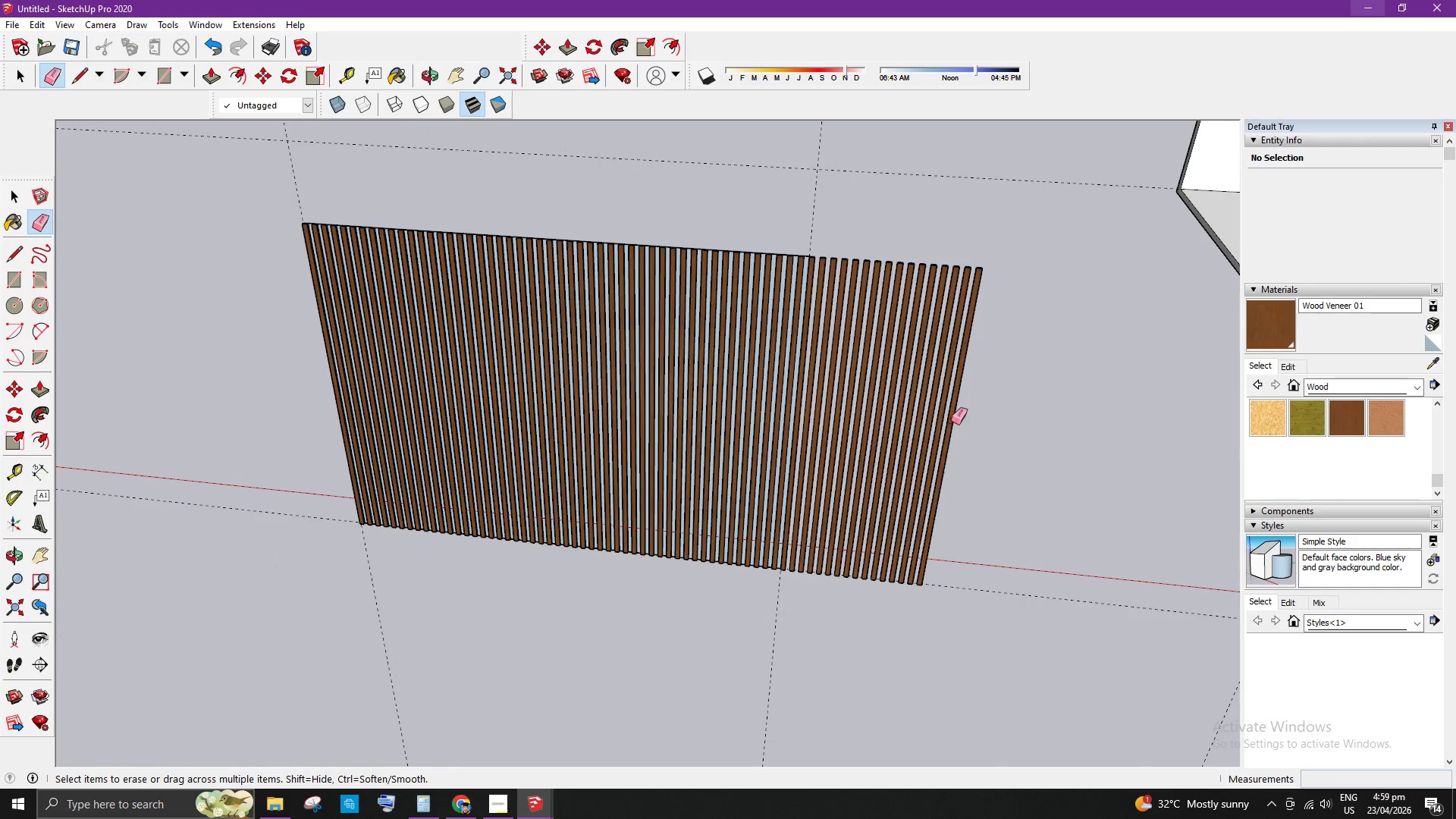 
left_click_drag(start_coordinate=[952, 418], to_coordinate=[945, 424])
 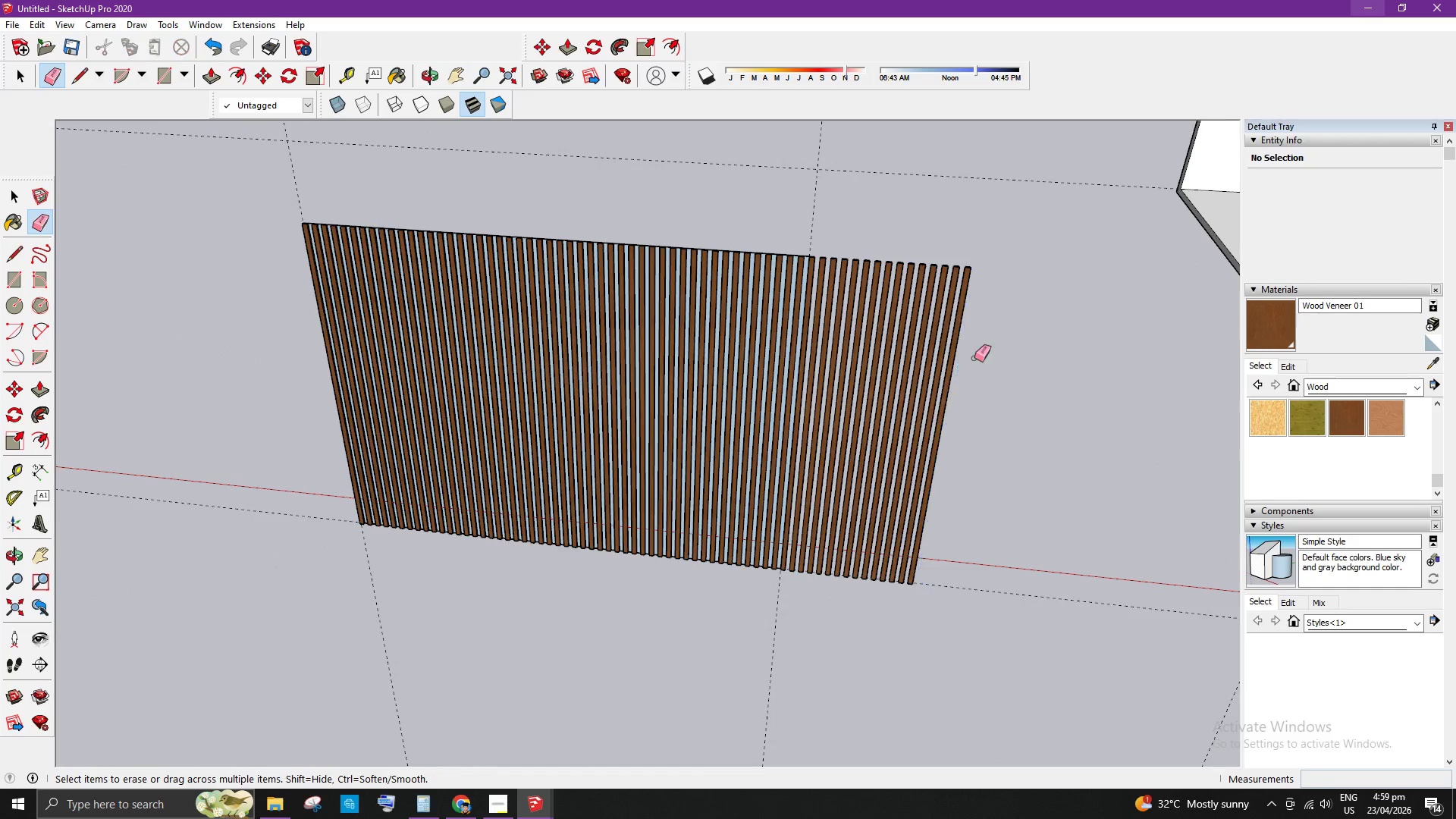 
left_click_drag(start_coordinate=[974, 358], to_coordinate=[951, 369])
 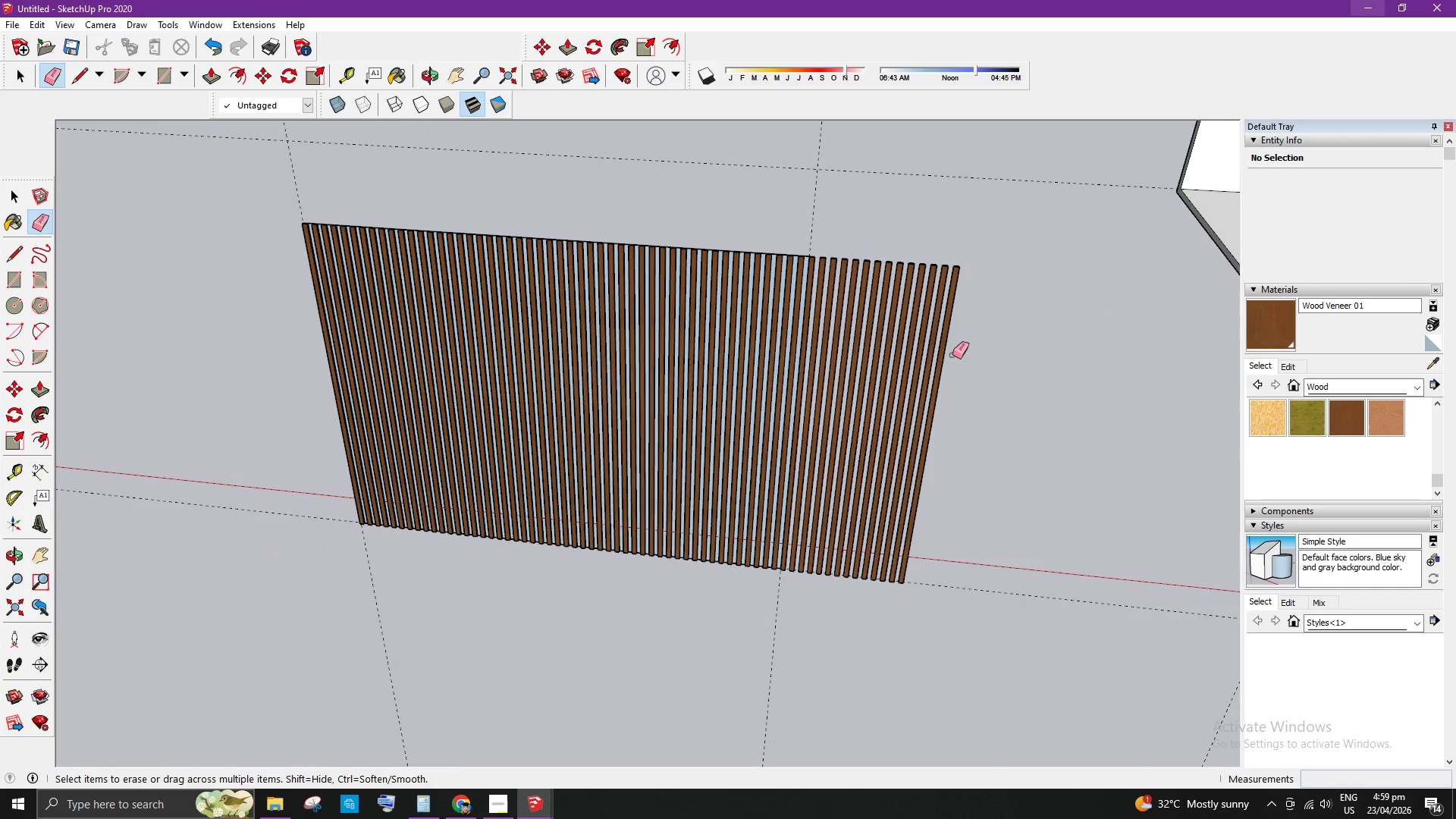 
left_click_drag(start_coordinate=[952, 354], to_coordinate=[928, 364])
 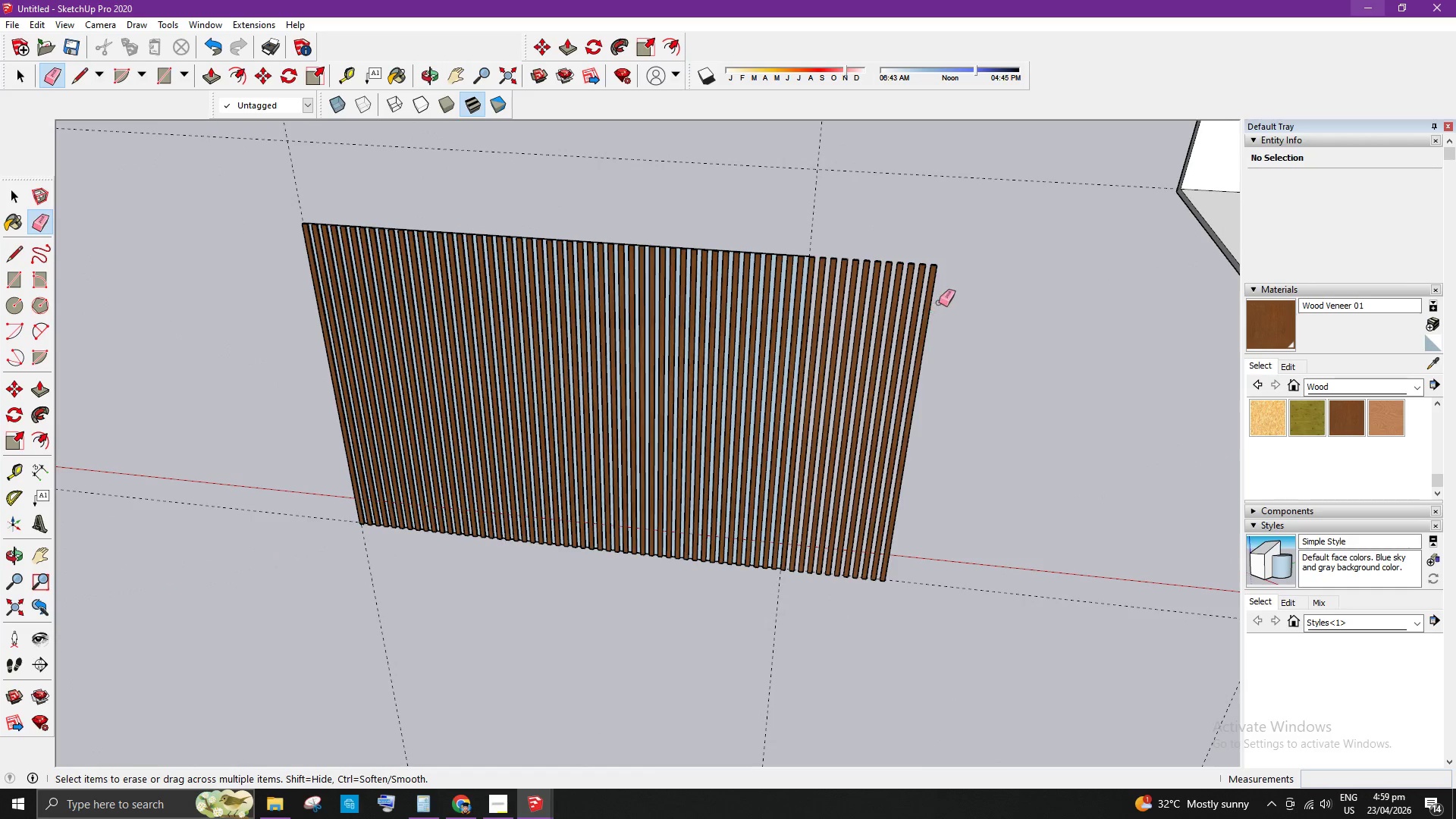 
left_click_drag(start_coordinate=[946, 300], to_coordinate=[910, 322])
 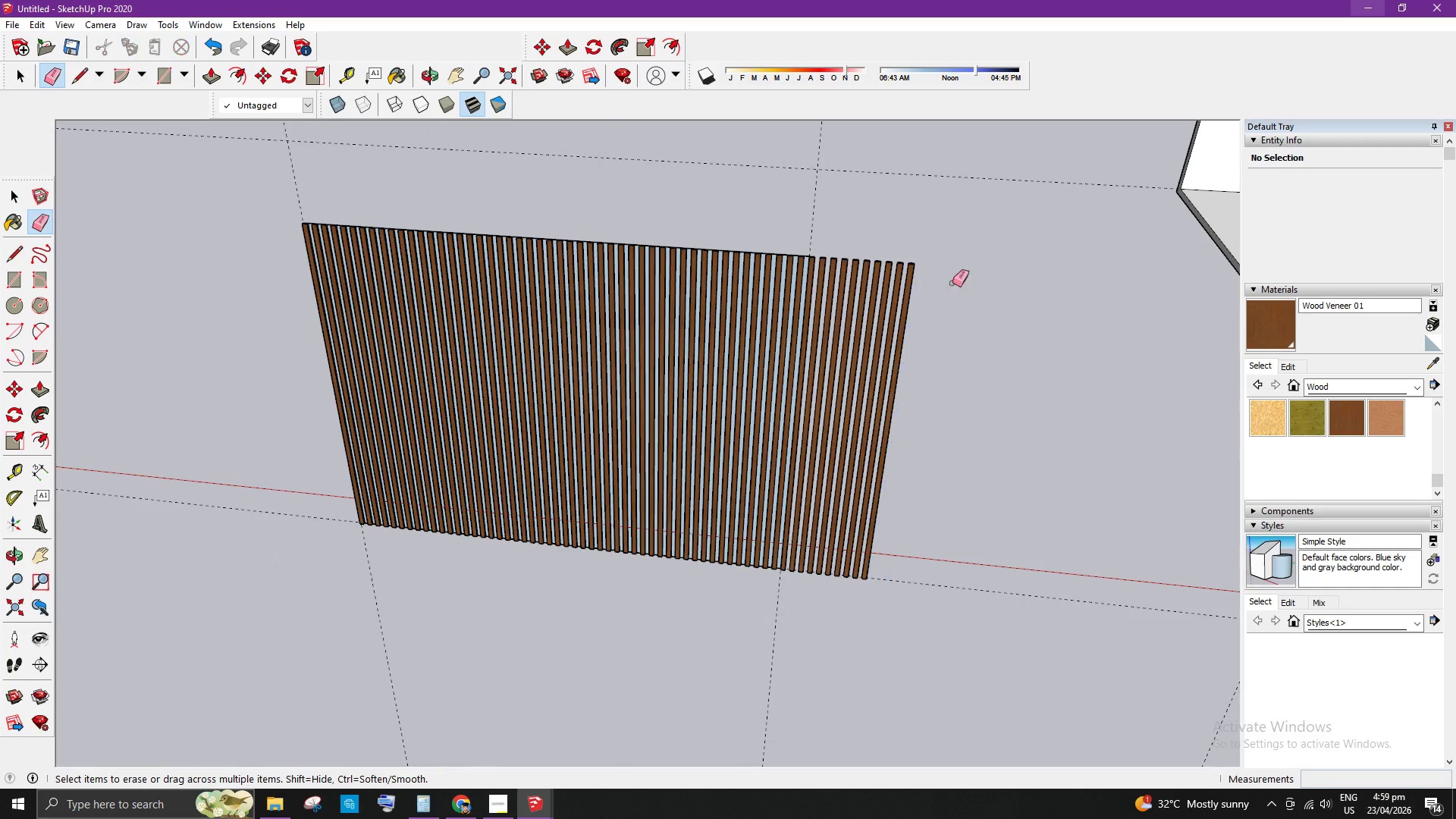 
left_click_drag(start_coordinate=[921, 286], to_coordinate=[896, 297])
 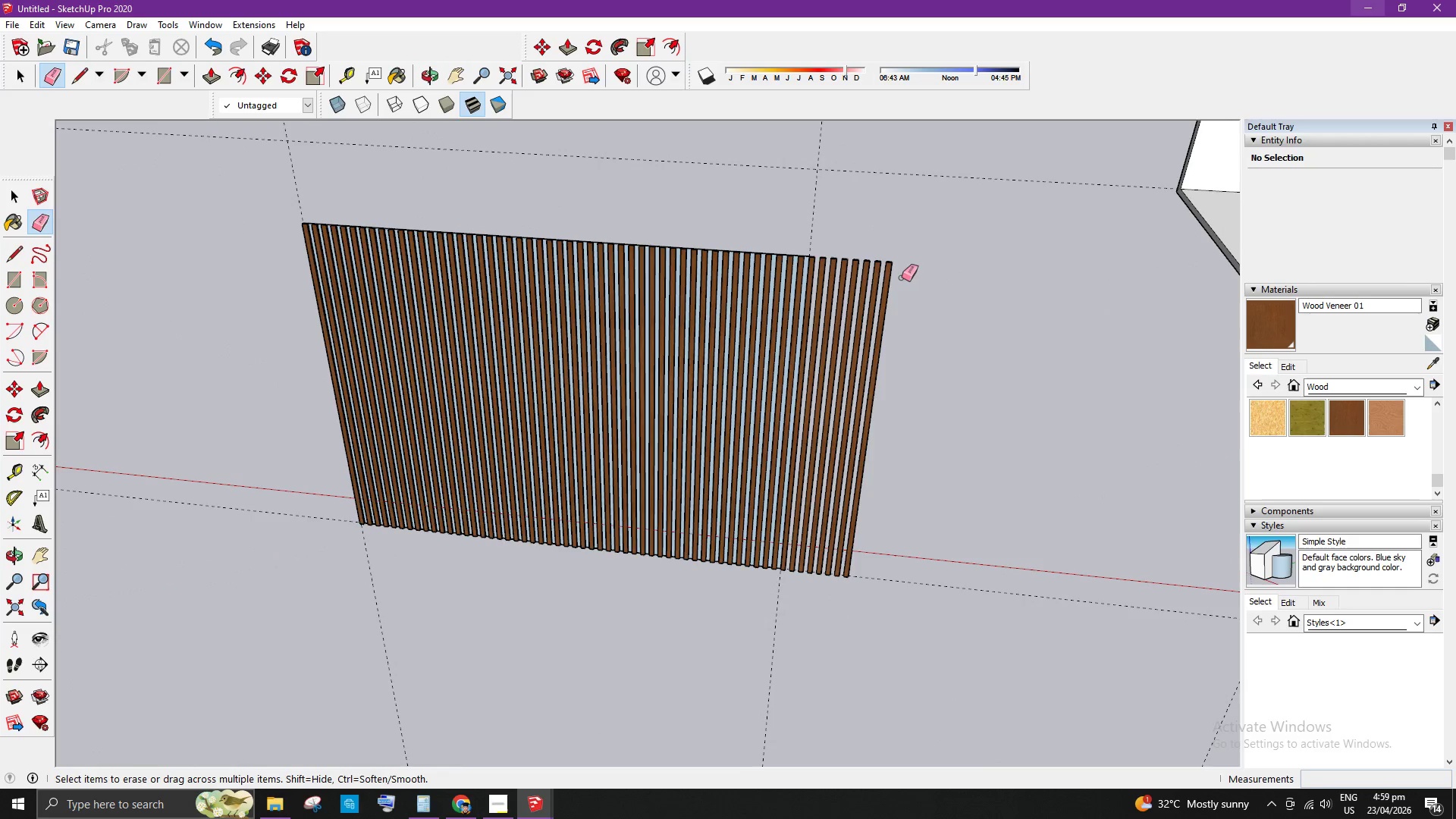 
left_click_drag(start_coordinate=[892, 277], to_coordinate=[862, 289])
 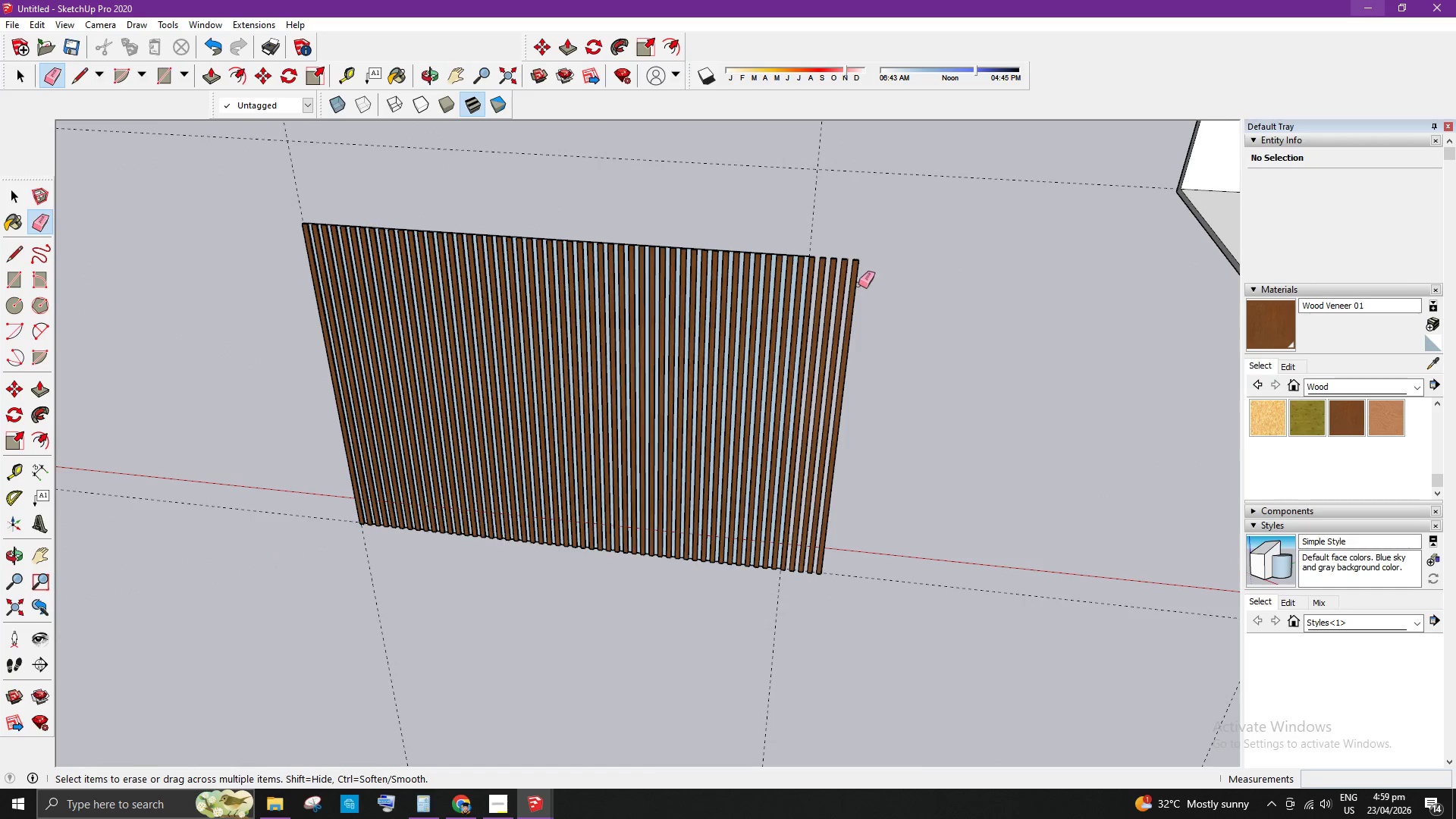 
left_click_drag(start_coordinate=[851, 275], to_coordinate=[836, 277])
 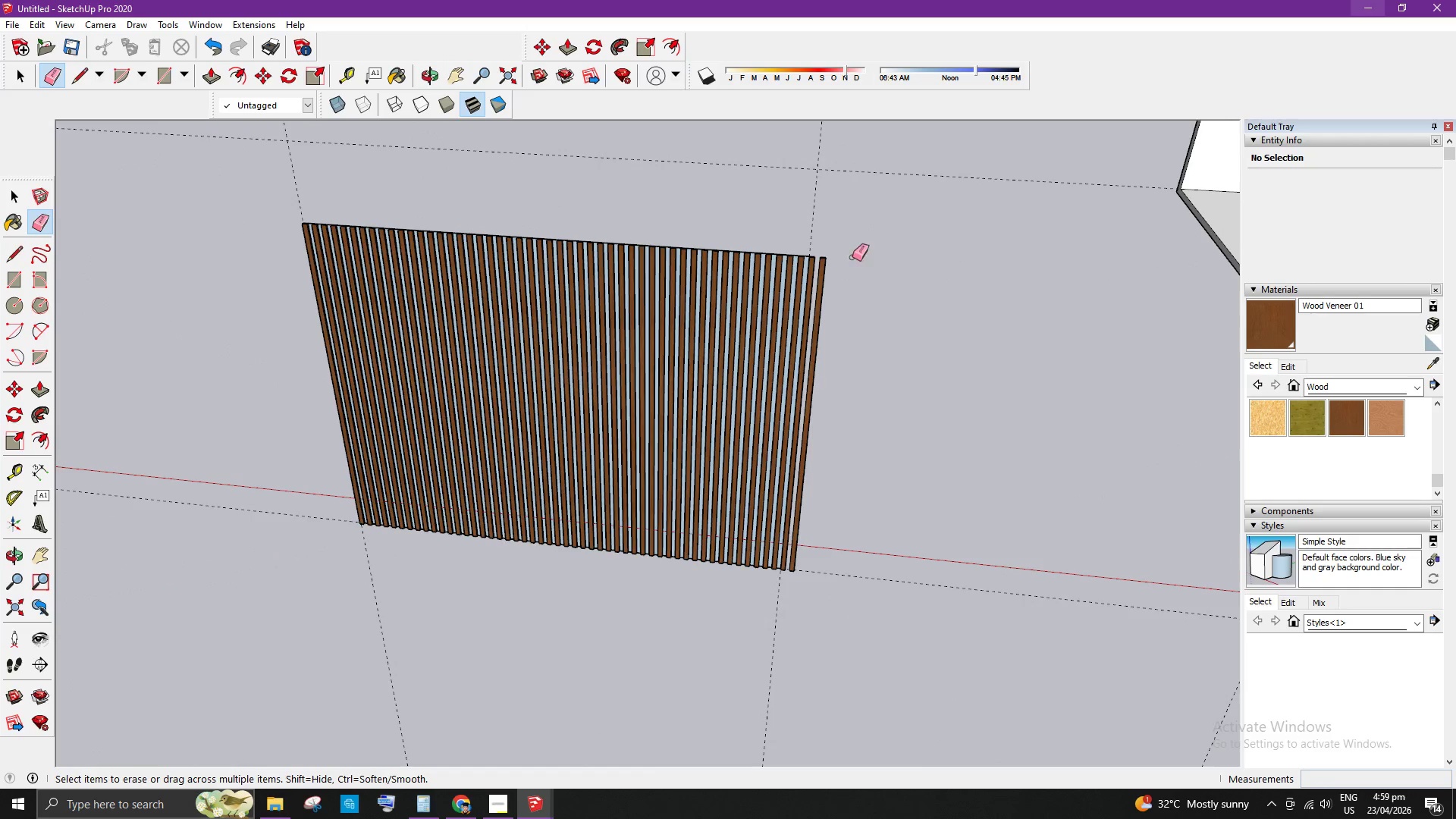 
left_click_drag(start_coordinate=[833, 264], to_coordinate=[823, 268])
 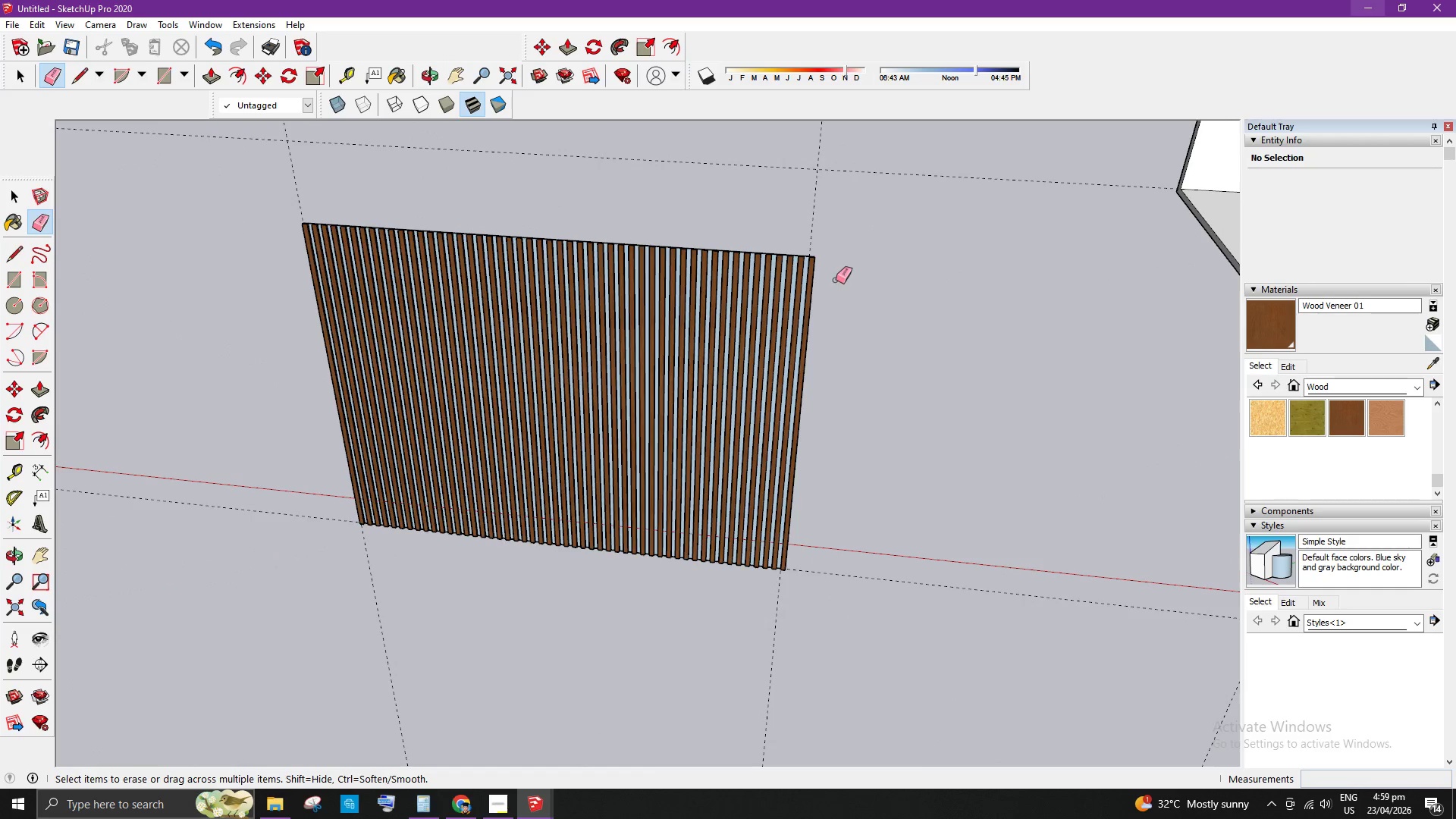 
key(Space)
 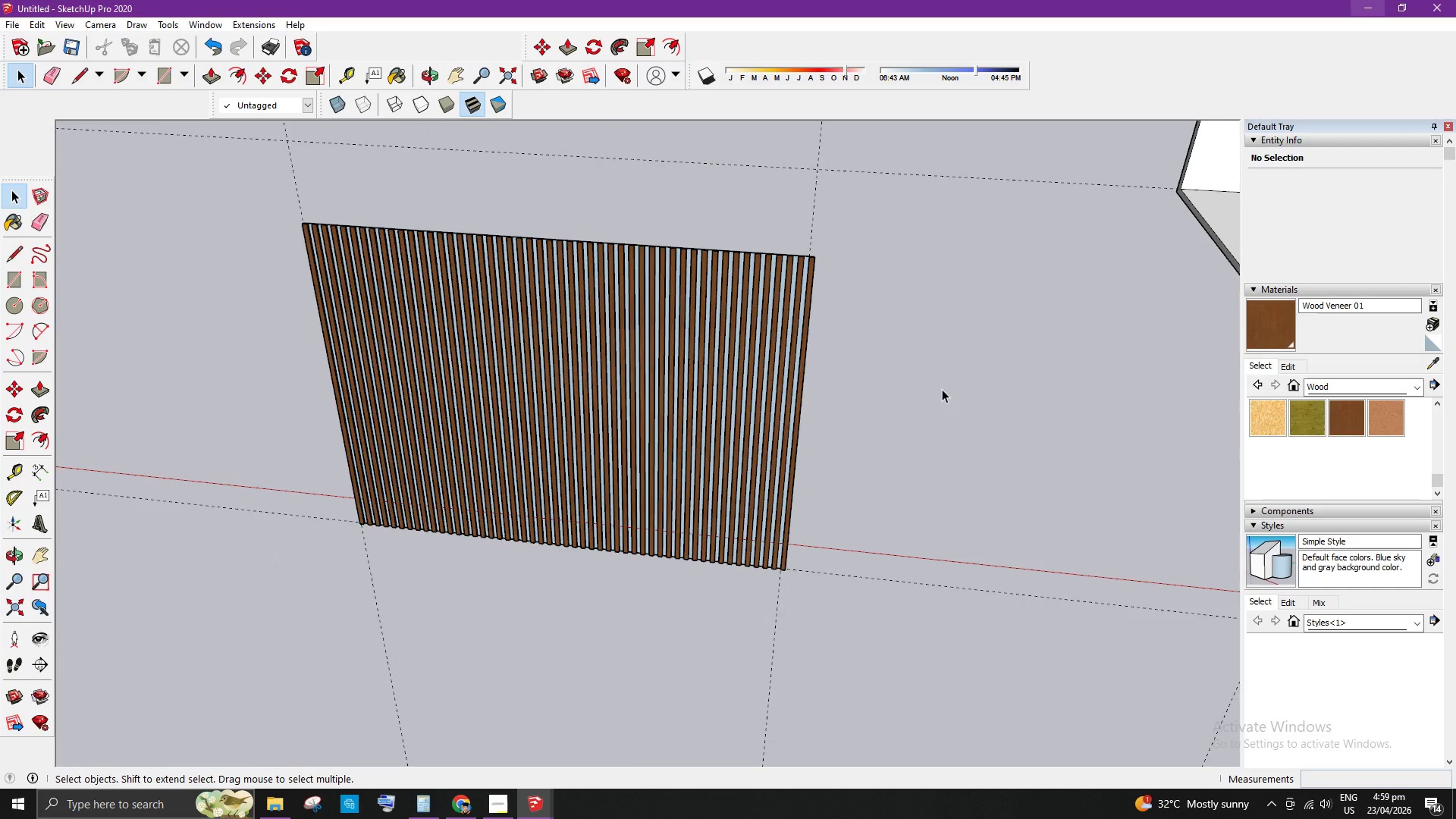 
left_click([942, 389])
 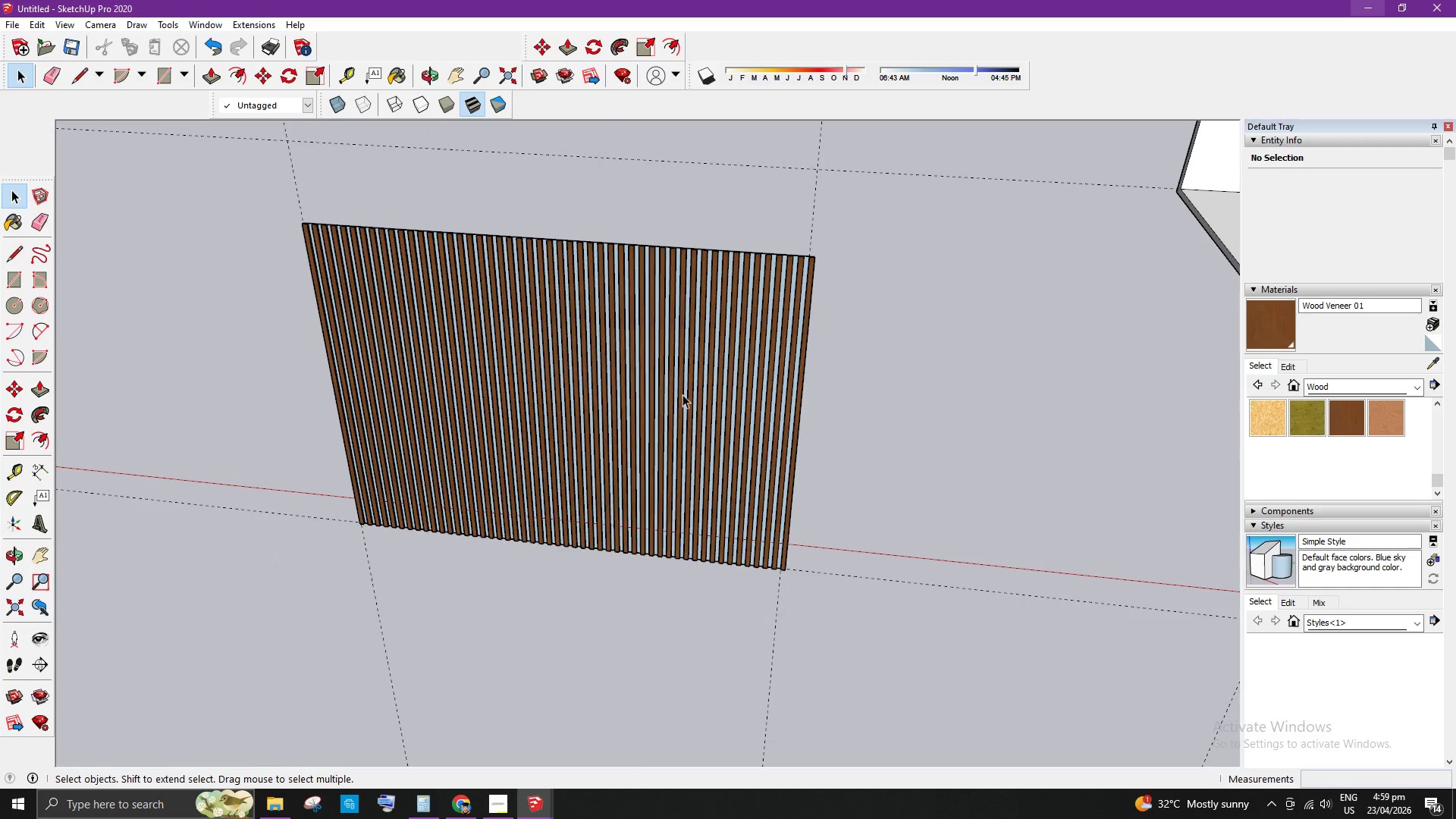 
scroll: coordinate [667, 350], scroll_direction: down, amount: 6.0
 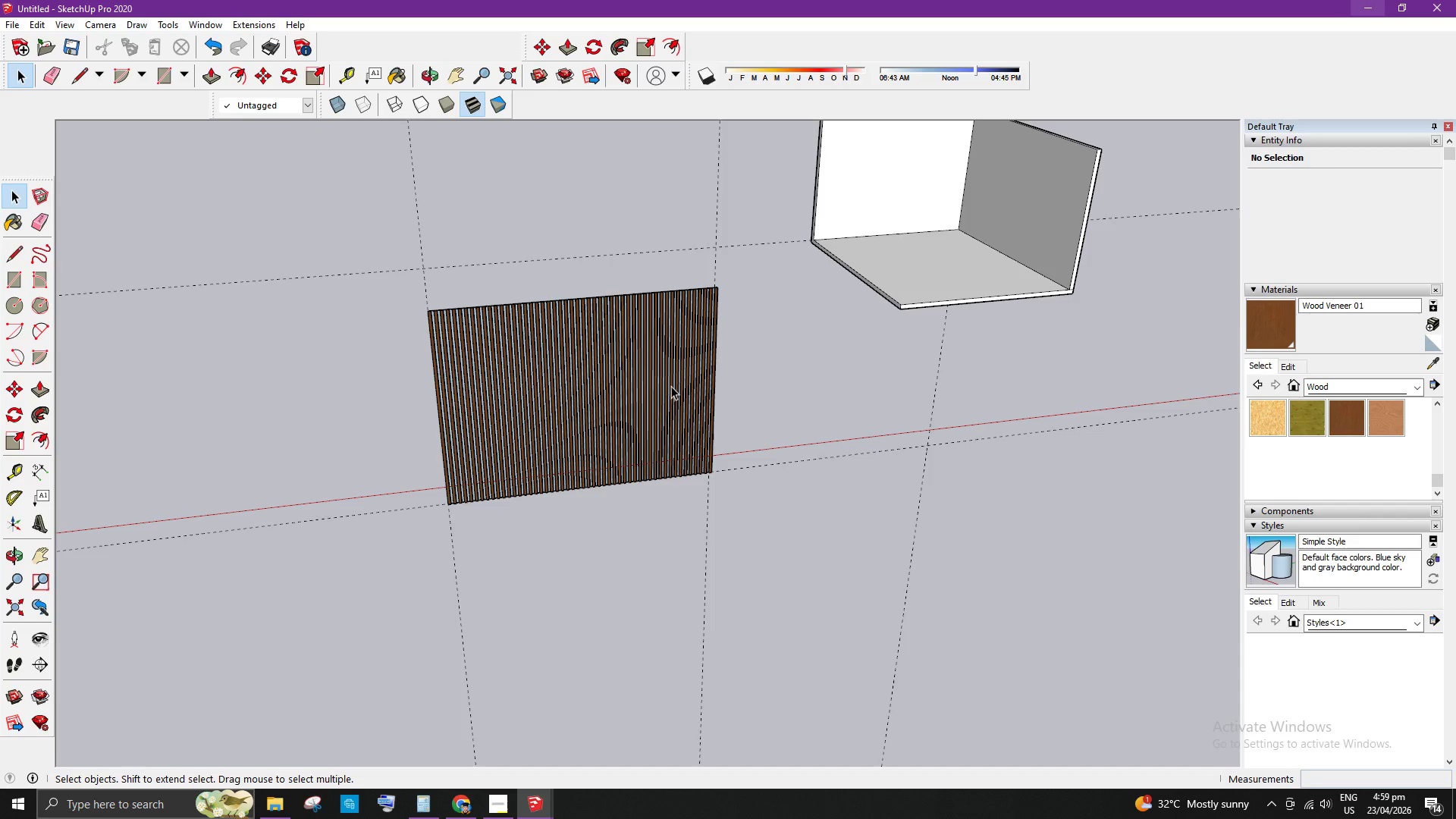 
scroll: coordinate [499, 339], scroll_direction: up, amount: 7.0
 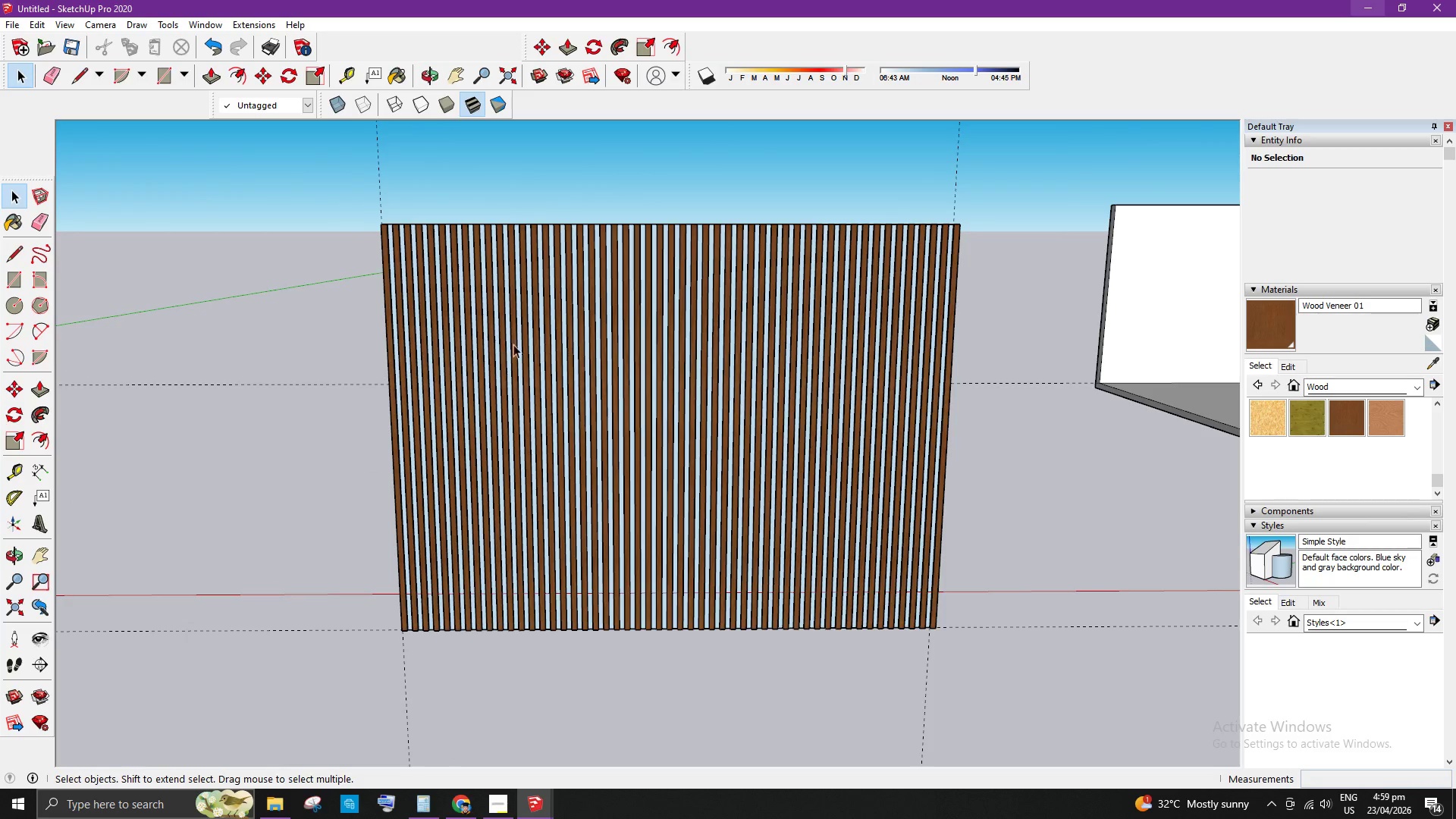 
scroll: coordinate [744, 482], scroll_direction: down, amount: 5.0
 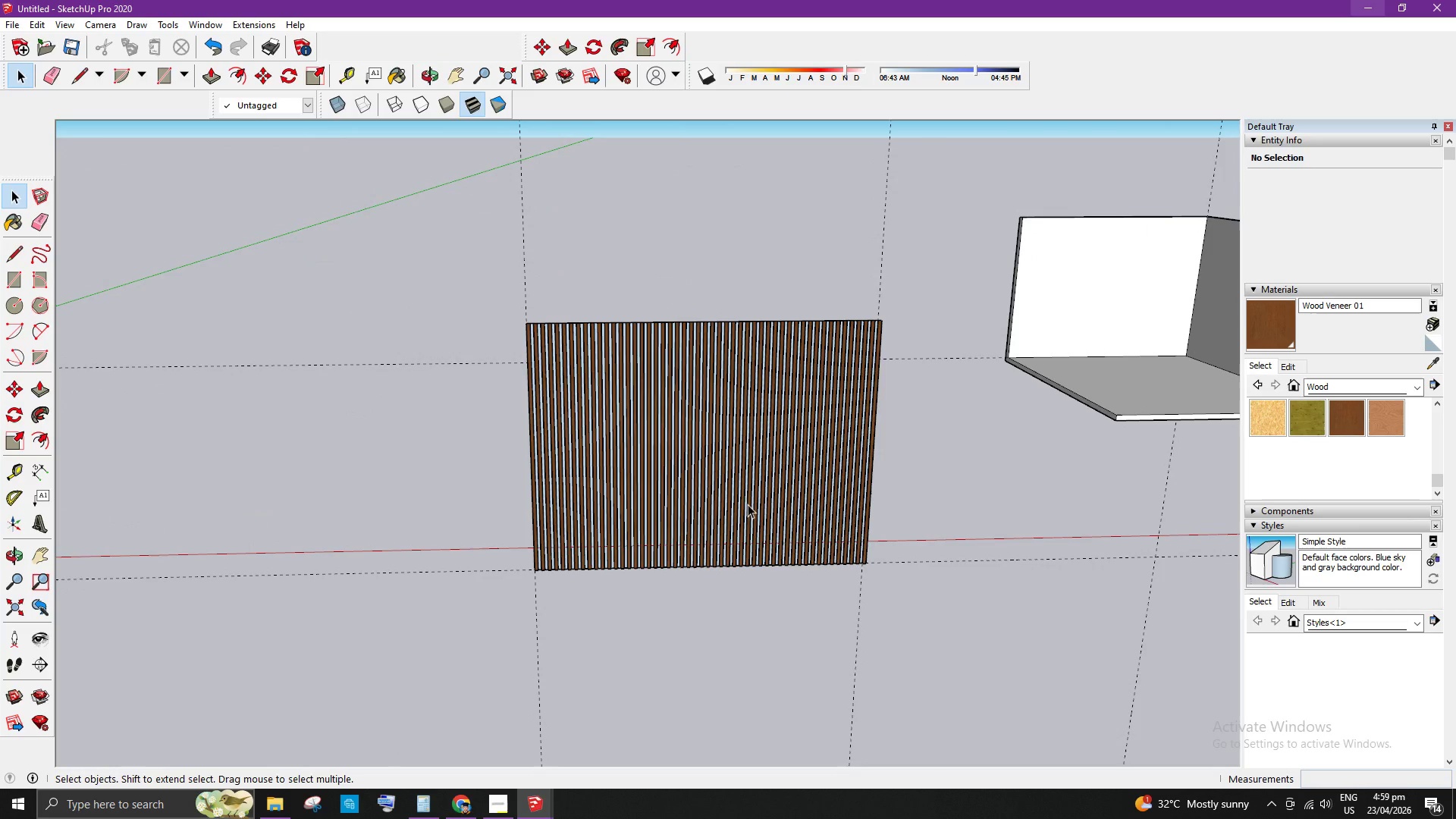 
left_click([617, 474])
 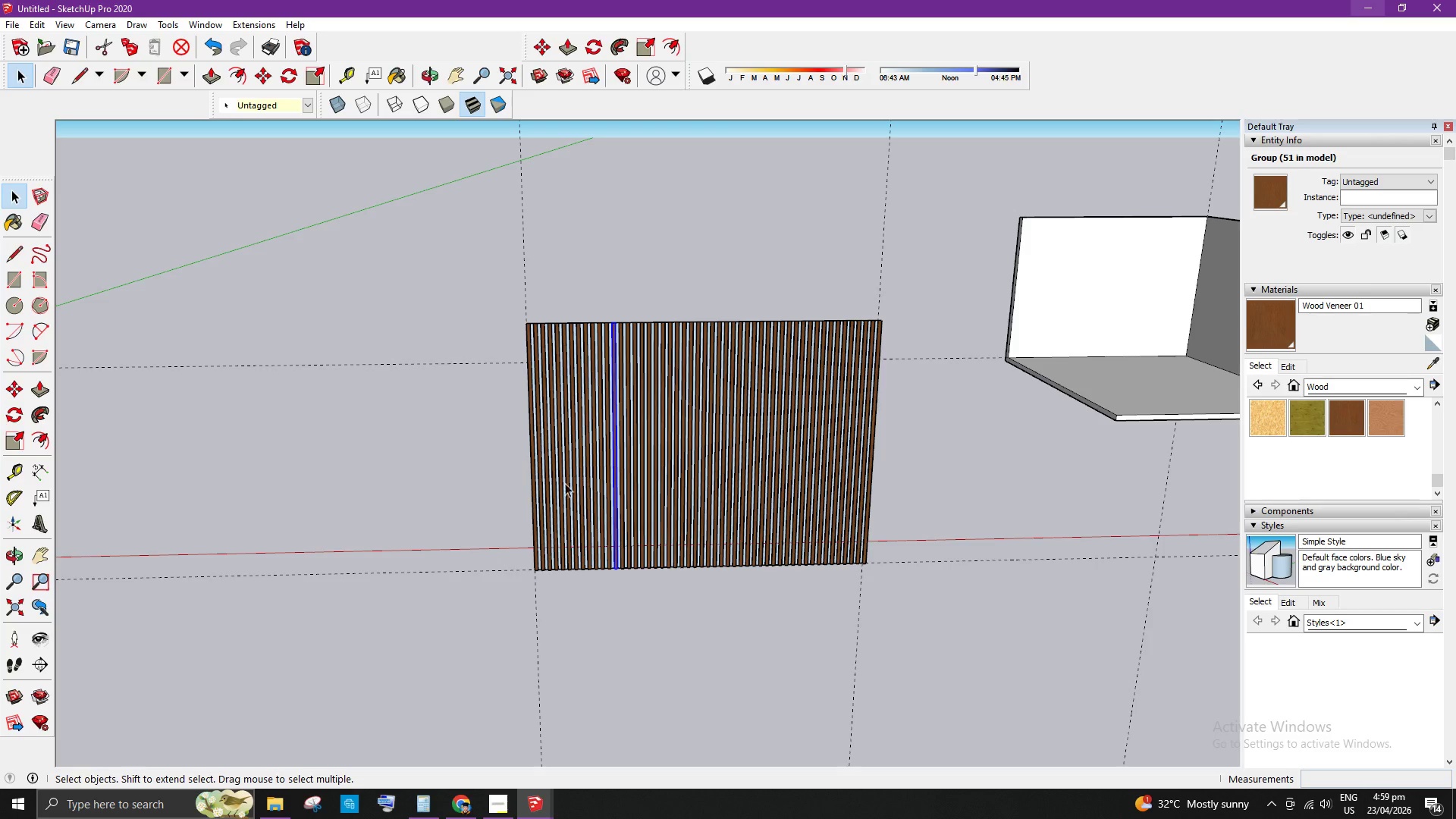 
left_click_drag(start_coordinate=[469, 446], to_coordinate=[1007, 454])
 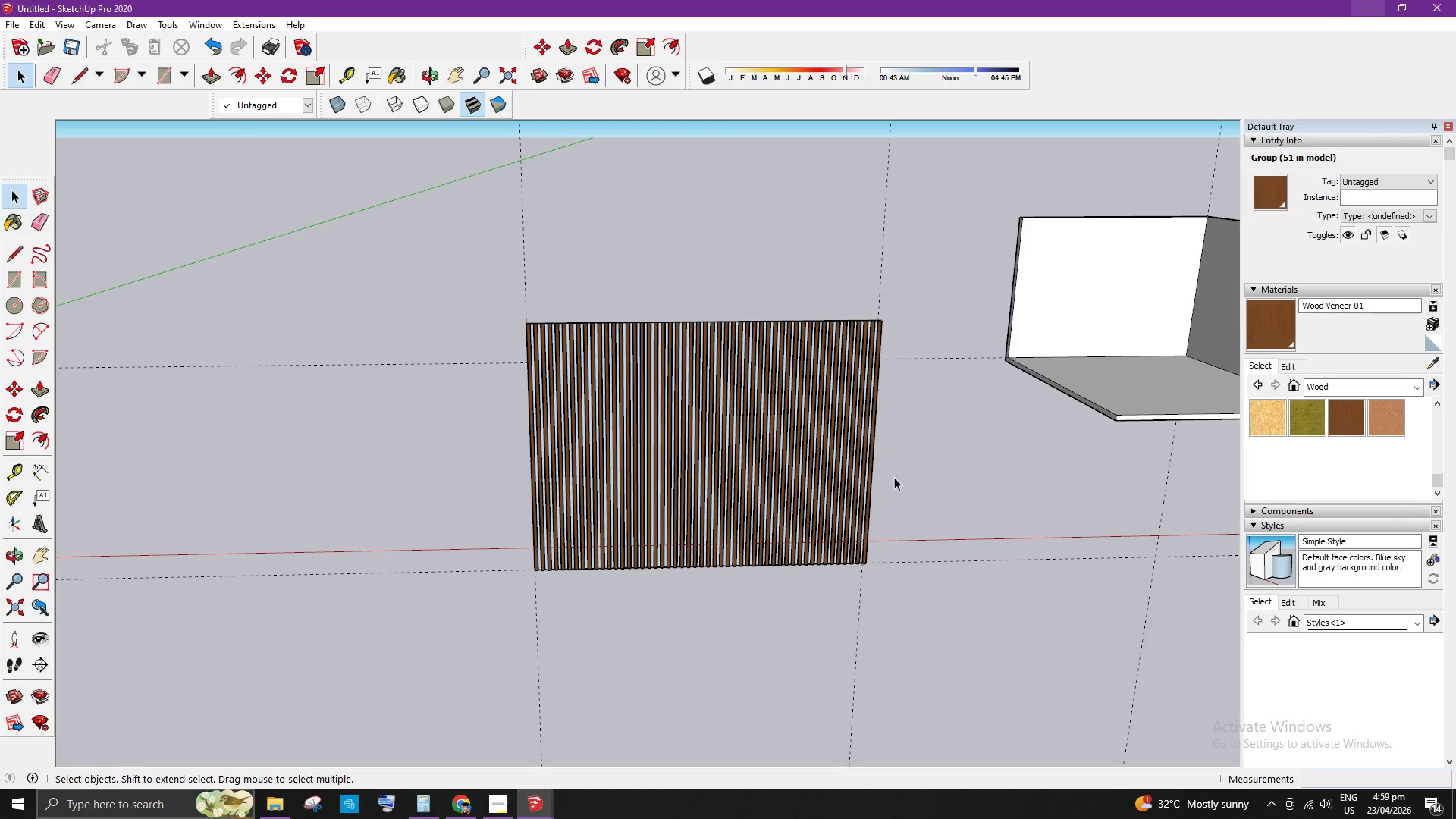 
left_click_drag(start_coordinate=[894, 476], to_coordinate=[412, 459])
 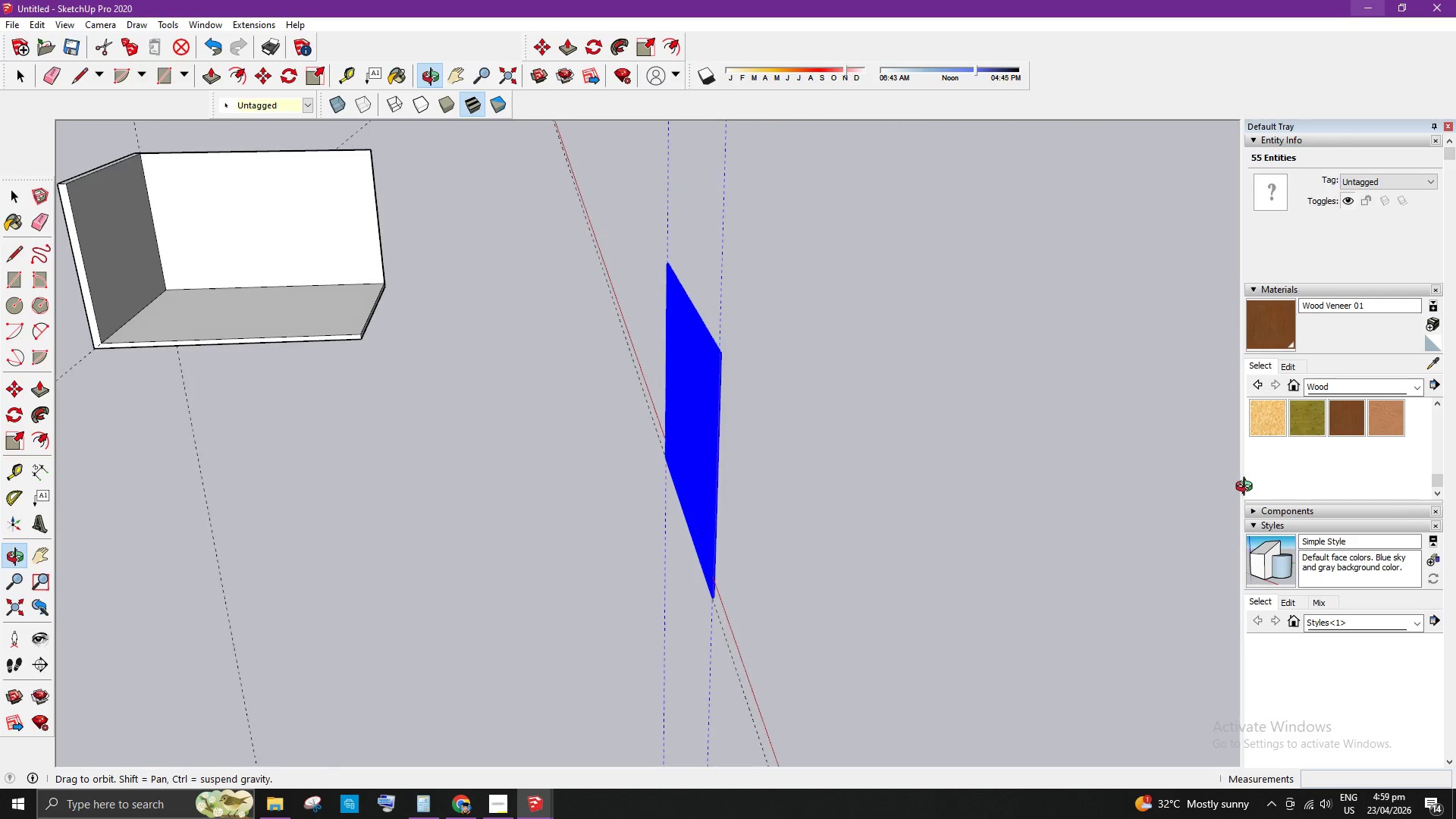 
left_click([951, 624])
 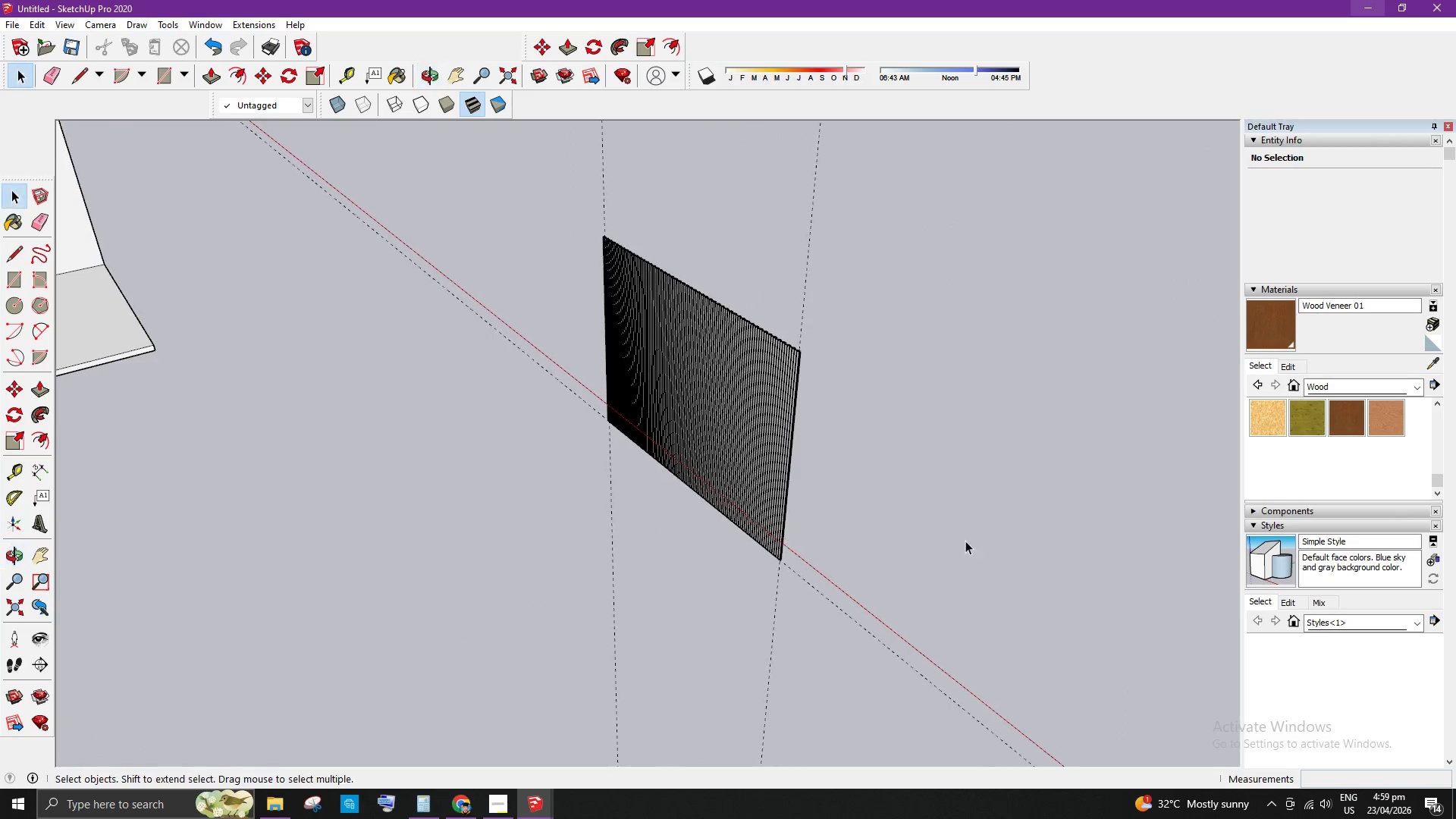 
left_click([755, 470])
 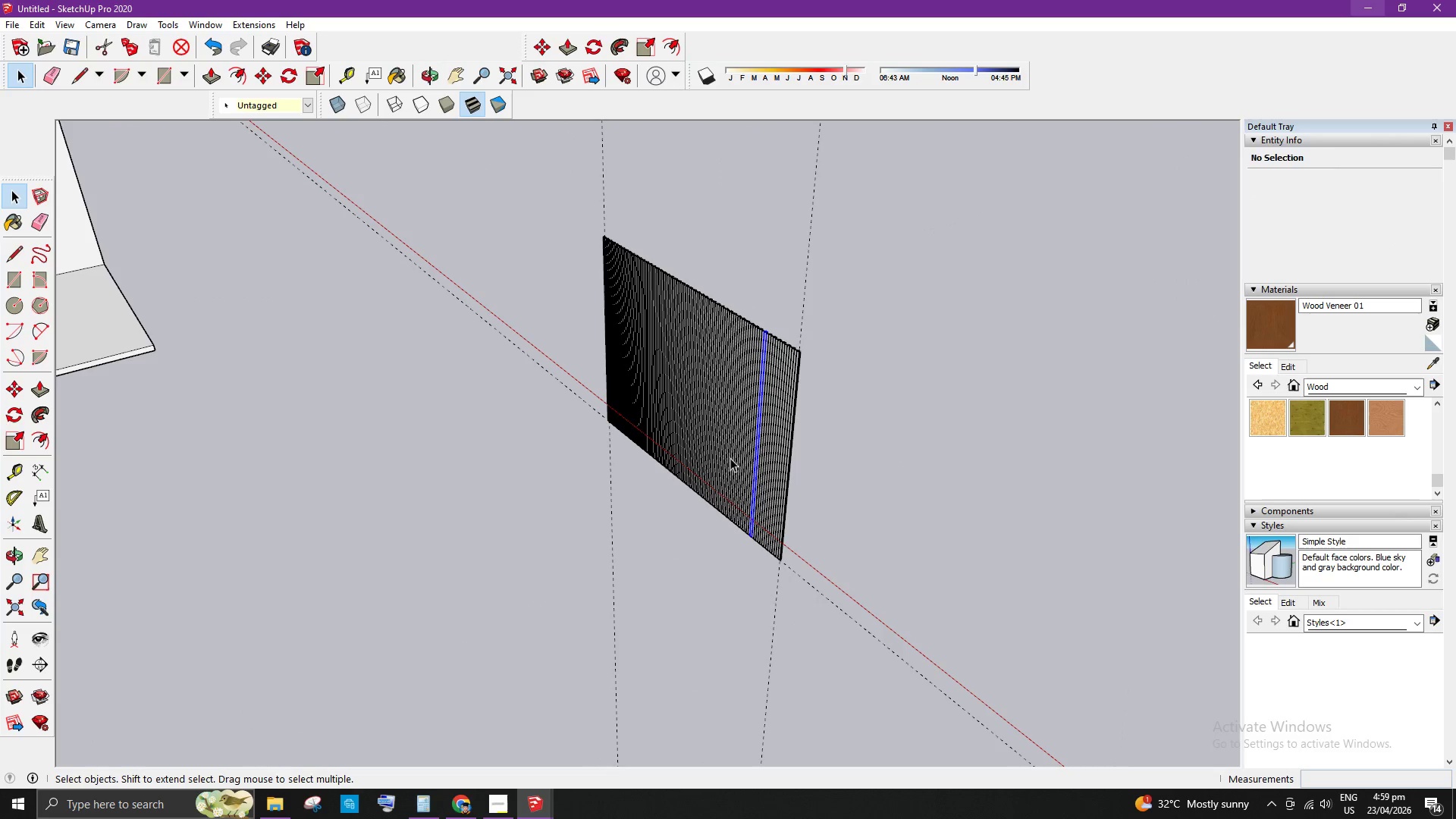 
scroll: coordinate [892, 230], scroll_direction: up, amount: 16.0
 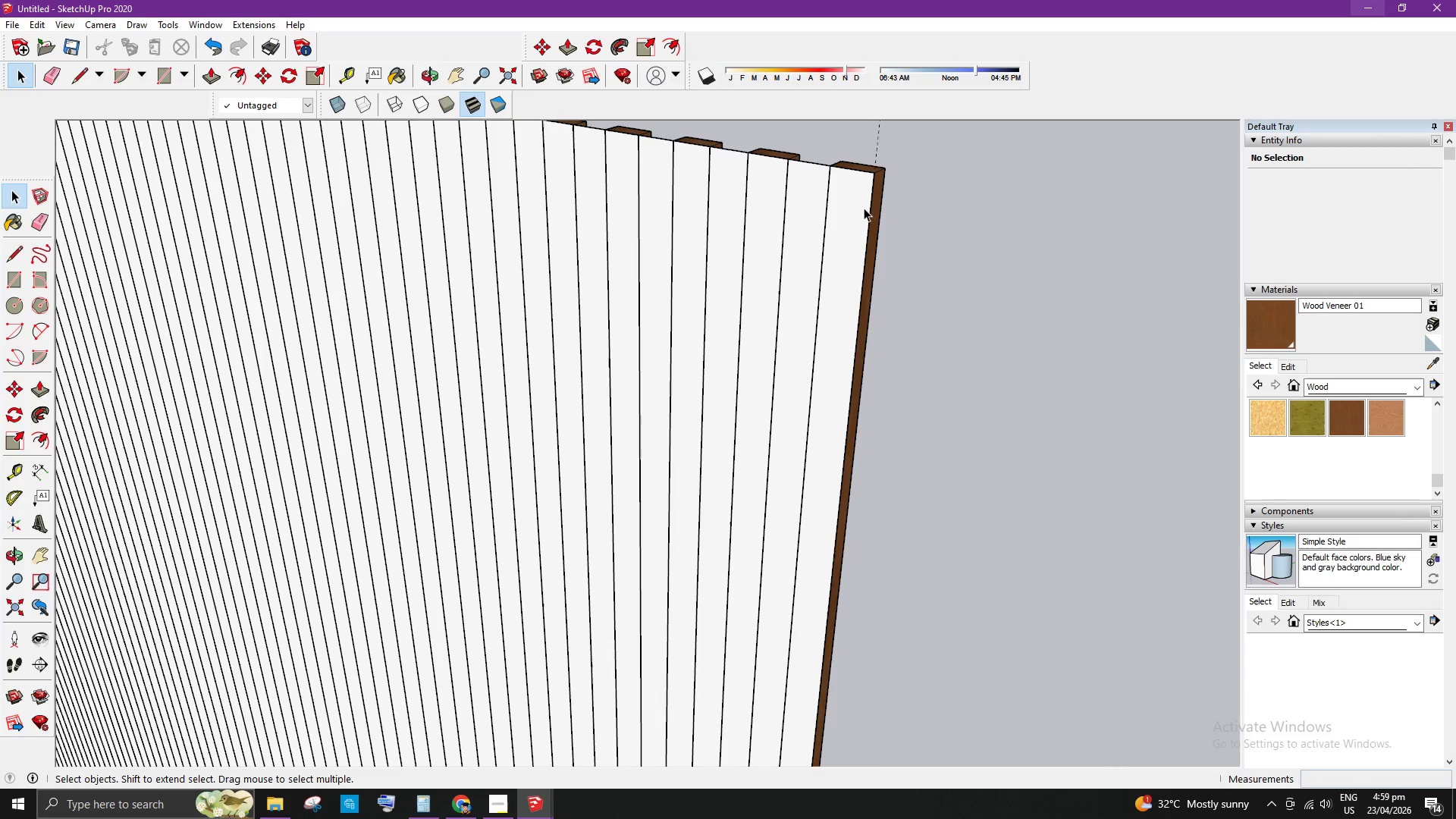 
left_click([857, 203])
 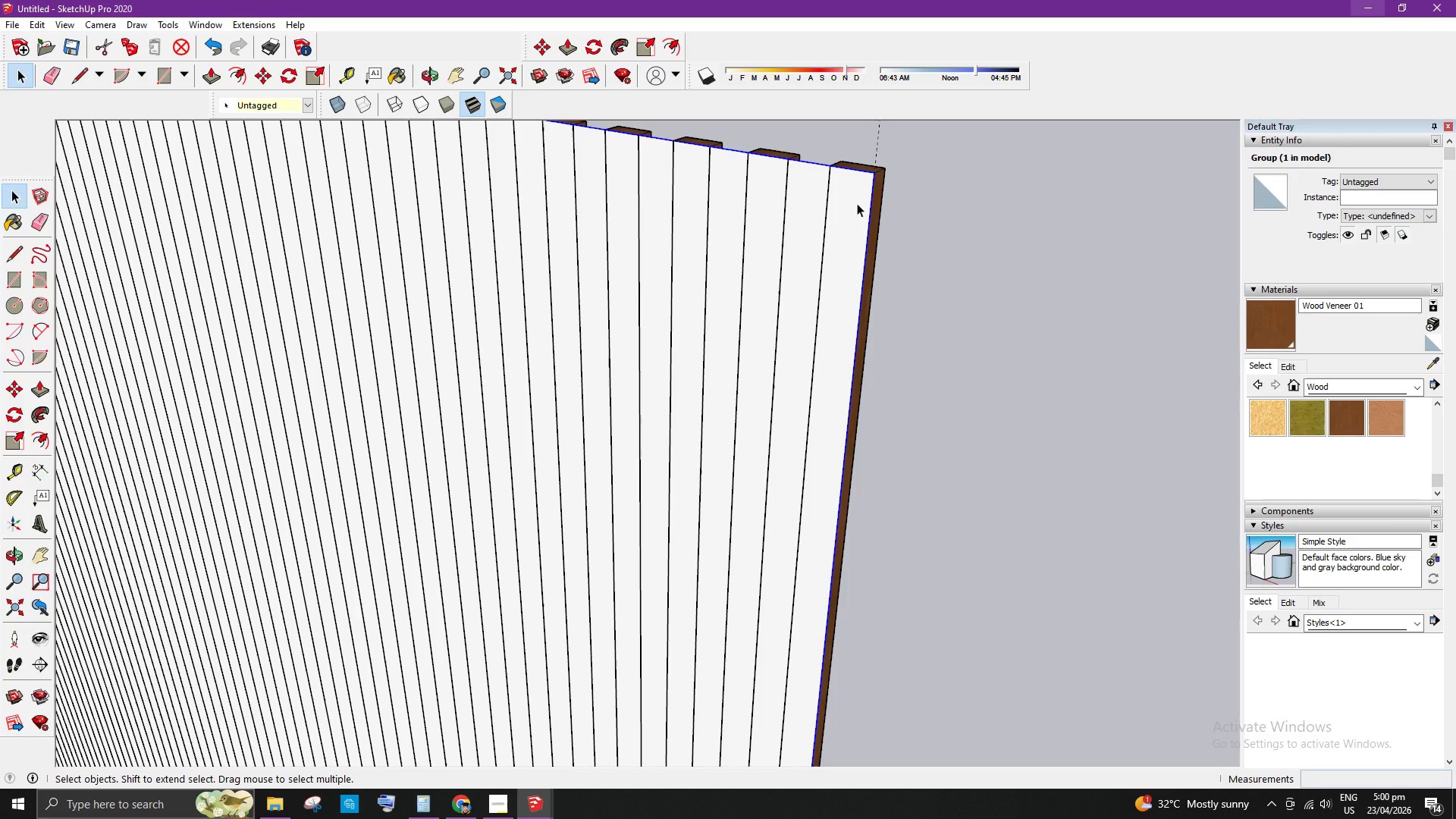 
key(M)
 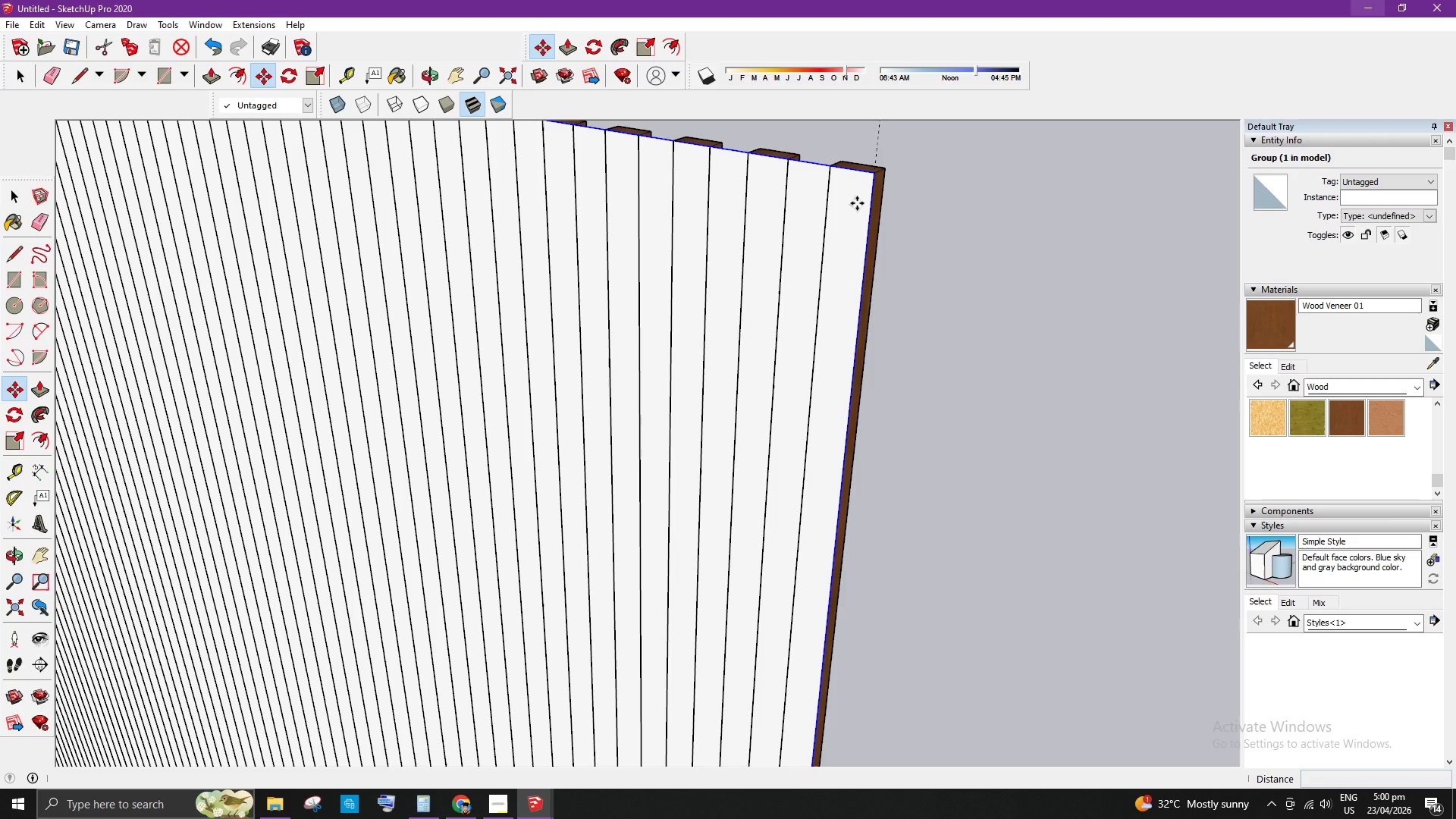 
left_click([857, 203])
 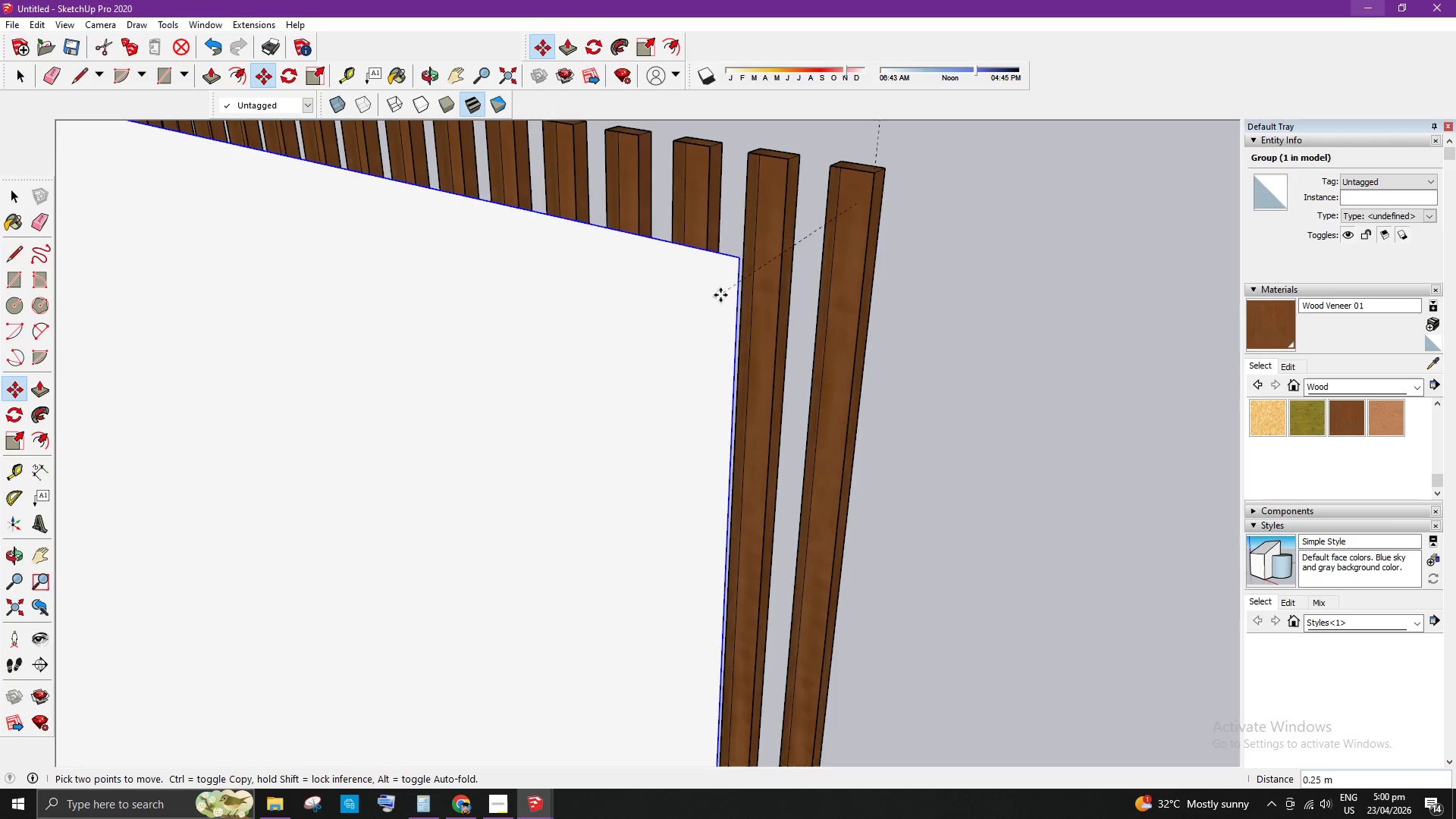 
scroll: coordinate [114, 440], scroll_direction: down, amount: 28.0
 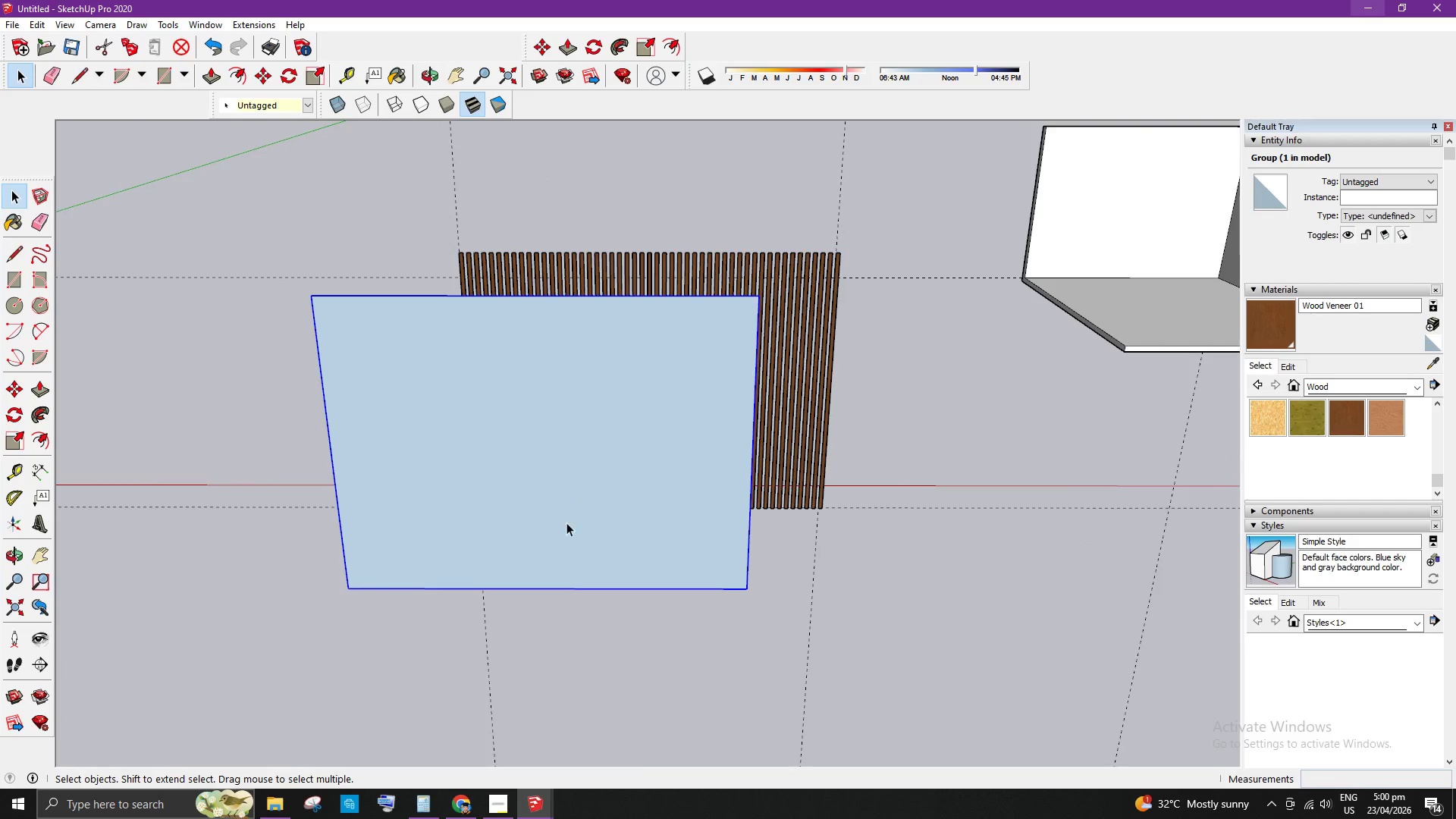 
left_click([503, 811])